 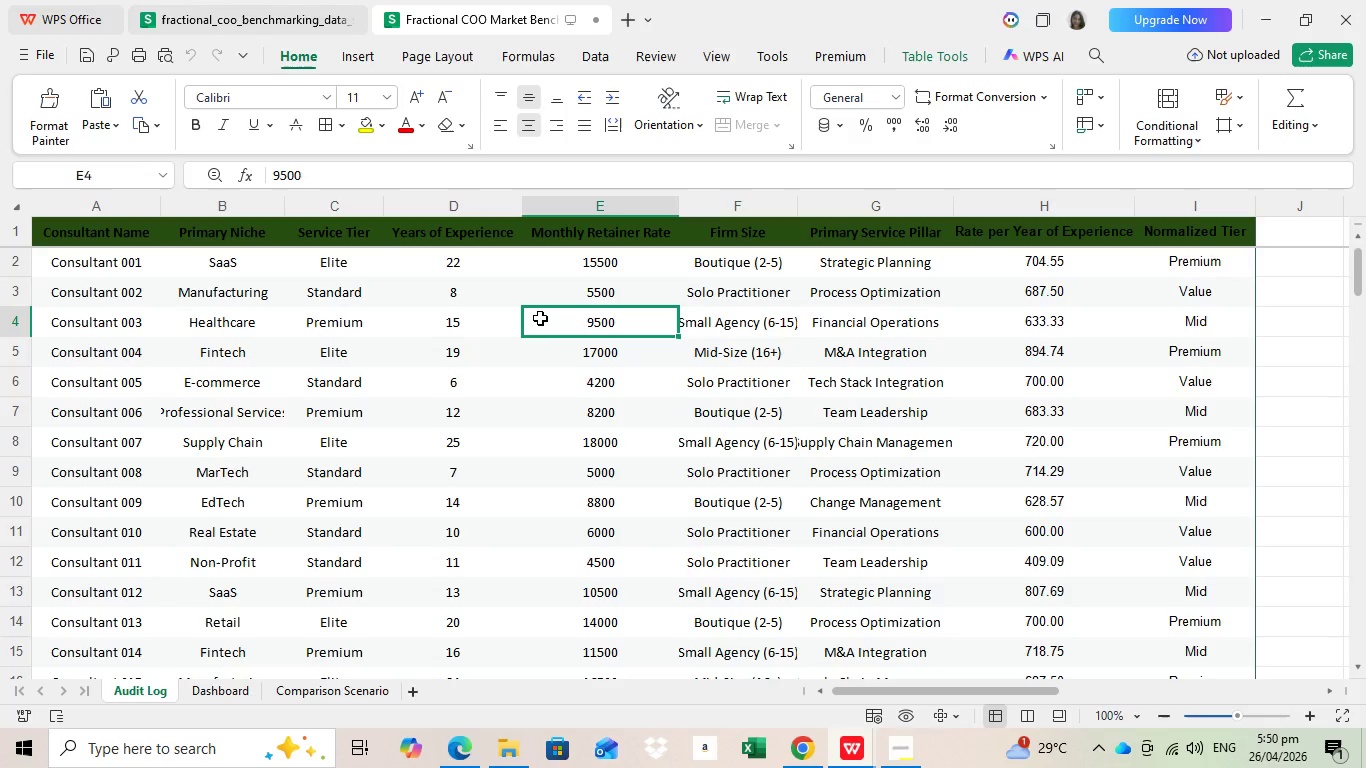 
left_click_drag(start_coordinate=[105, 232], to_coordinate=[1169, 230])
 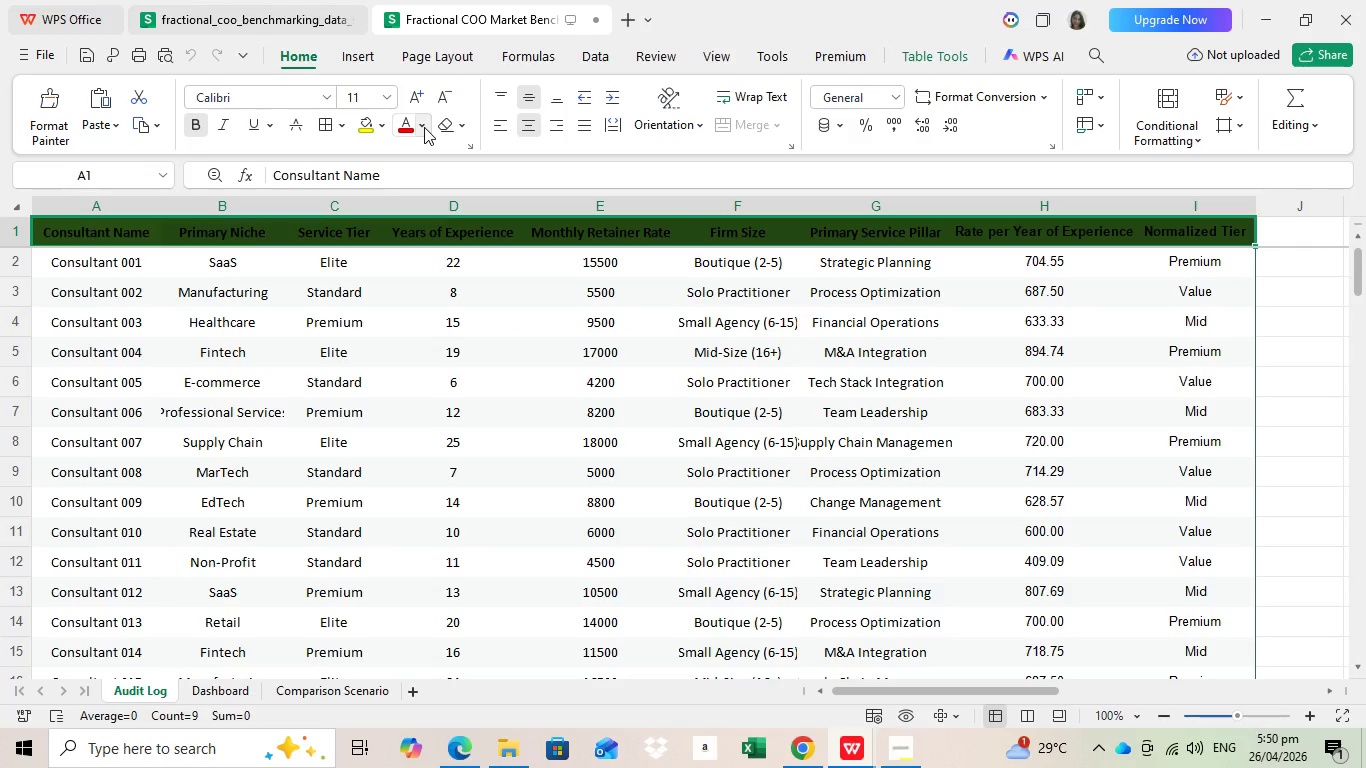 
left_click([424, 127])
 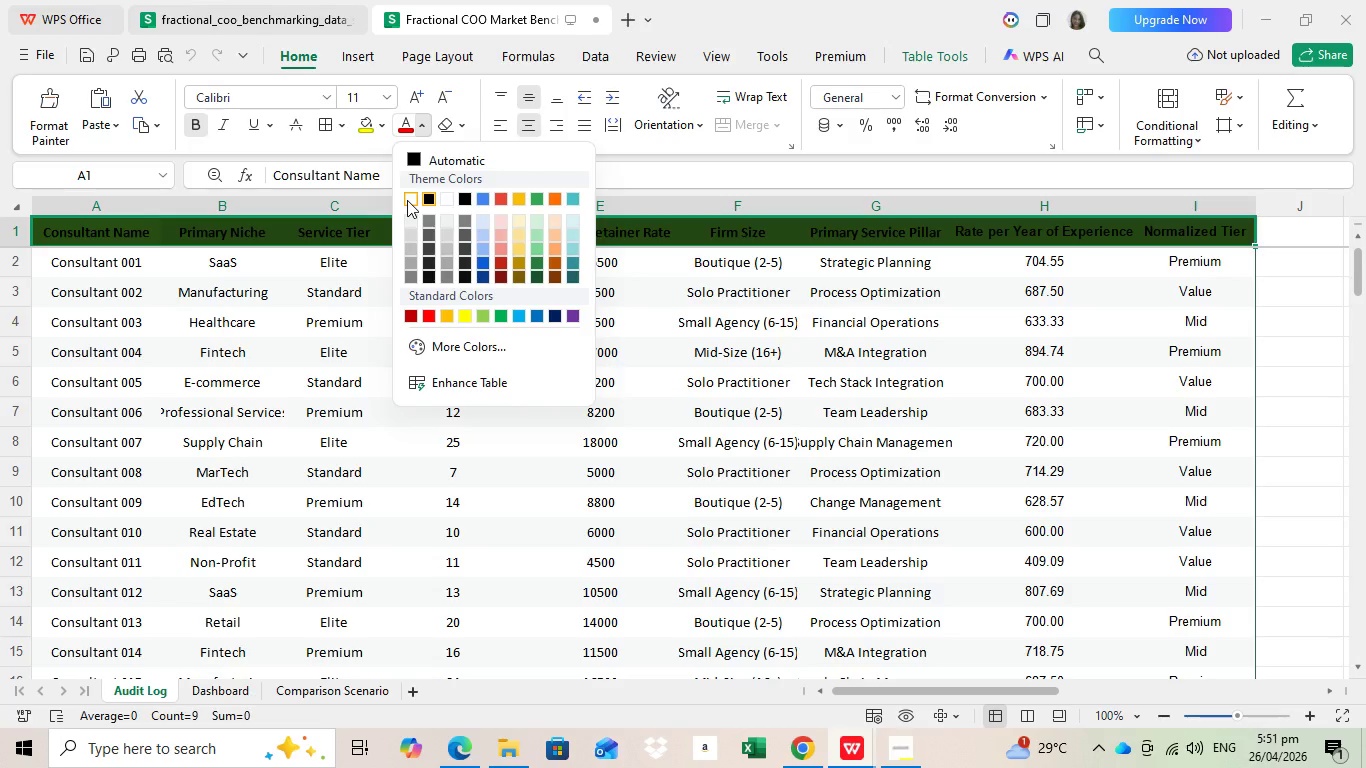 
left_click([407, 200])
 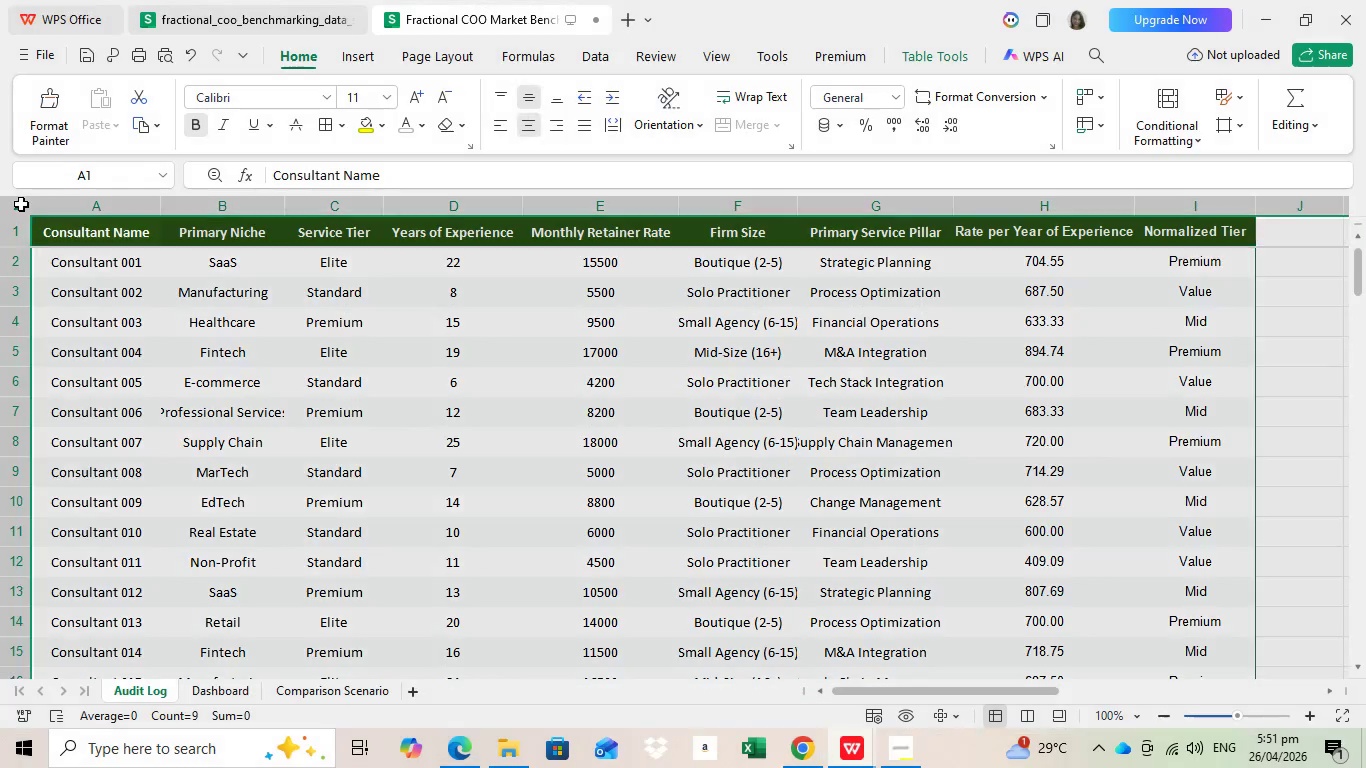 
left_click([21, 203])
 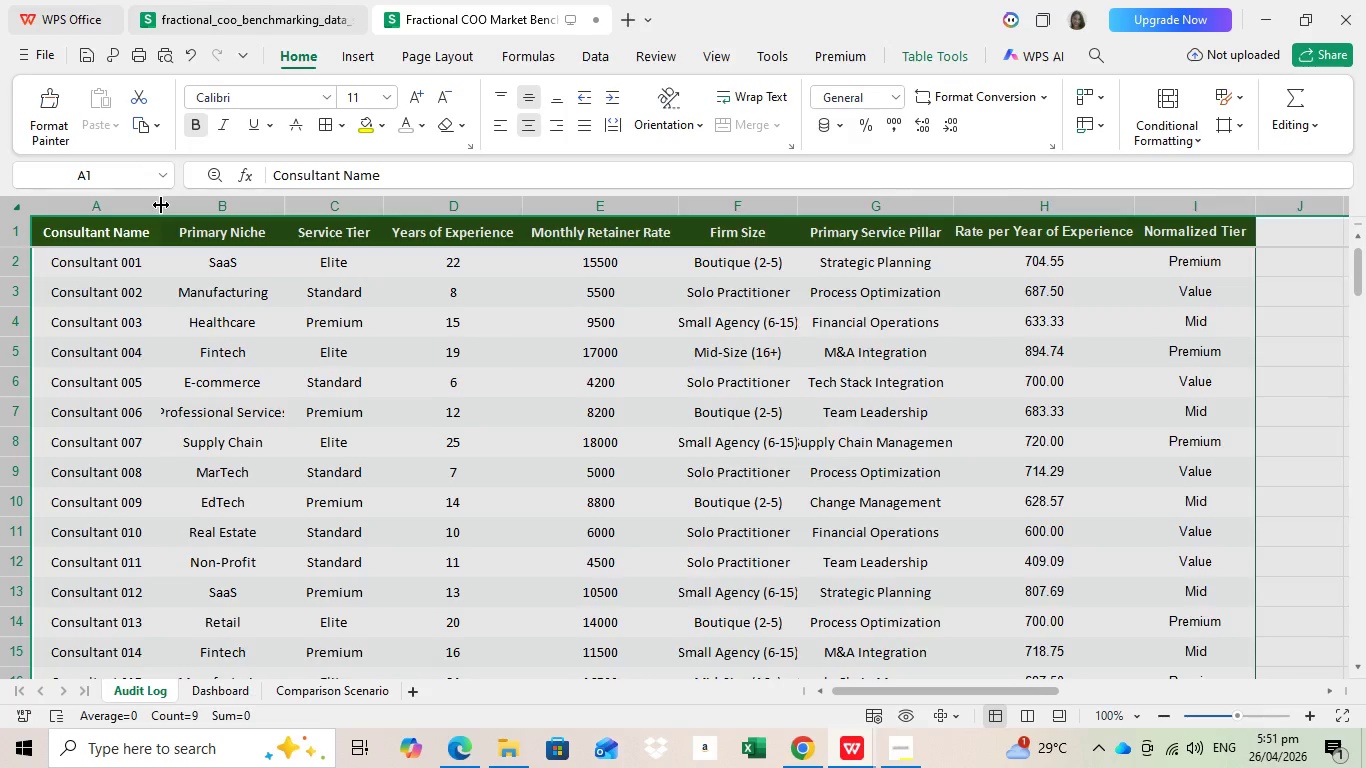 
double_click([160, 205])
 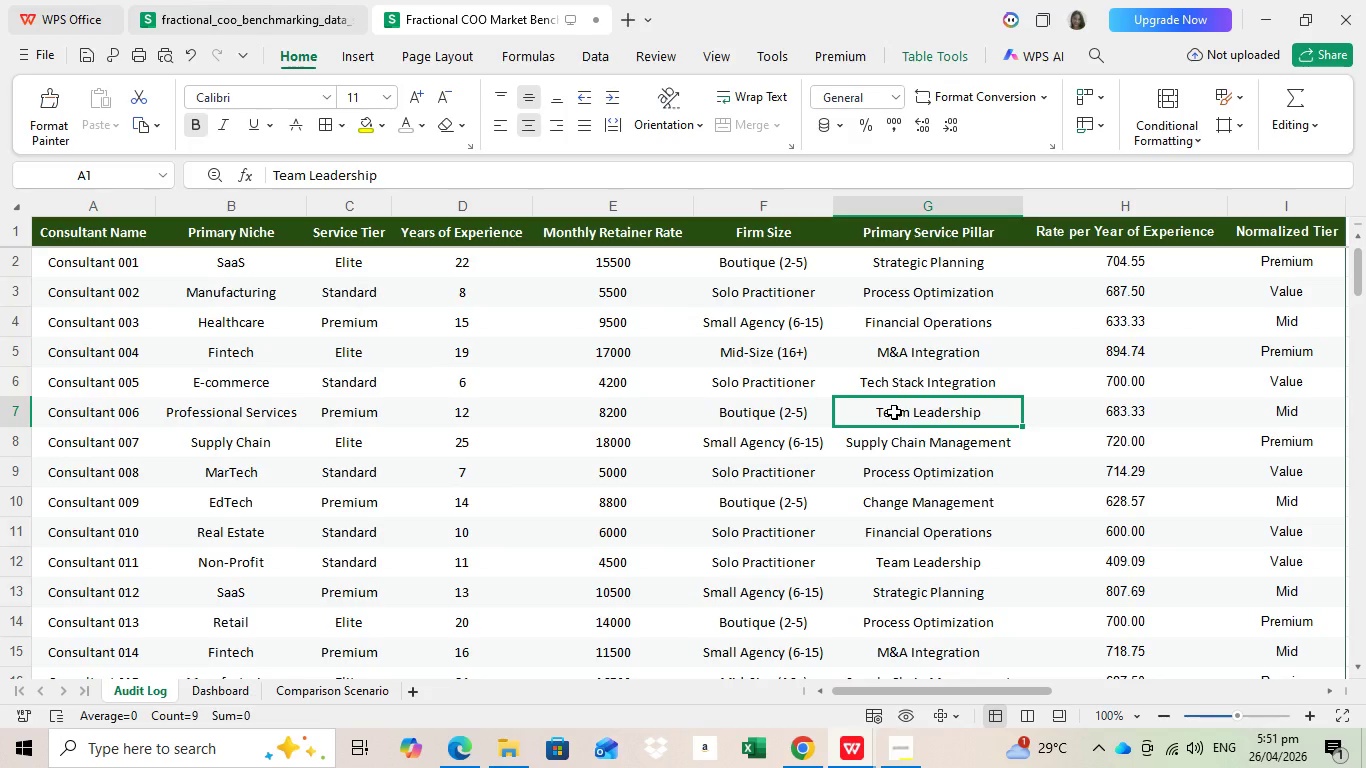 
left_click([894, 411])
 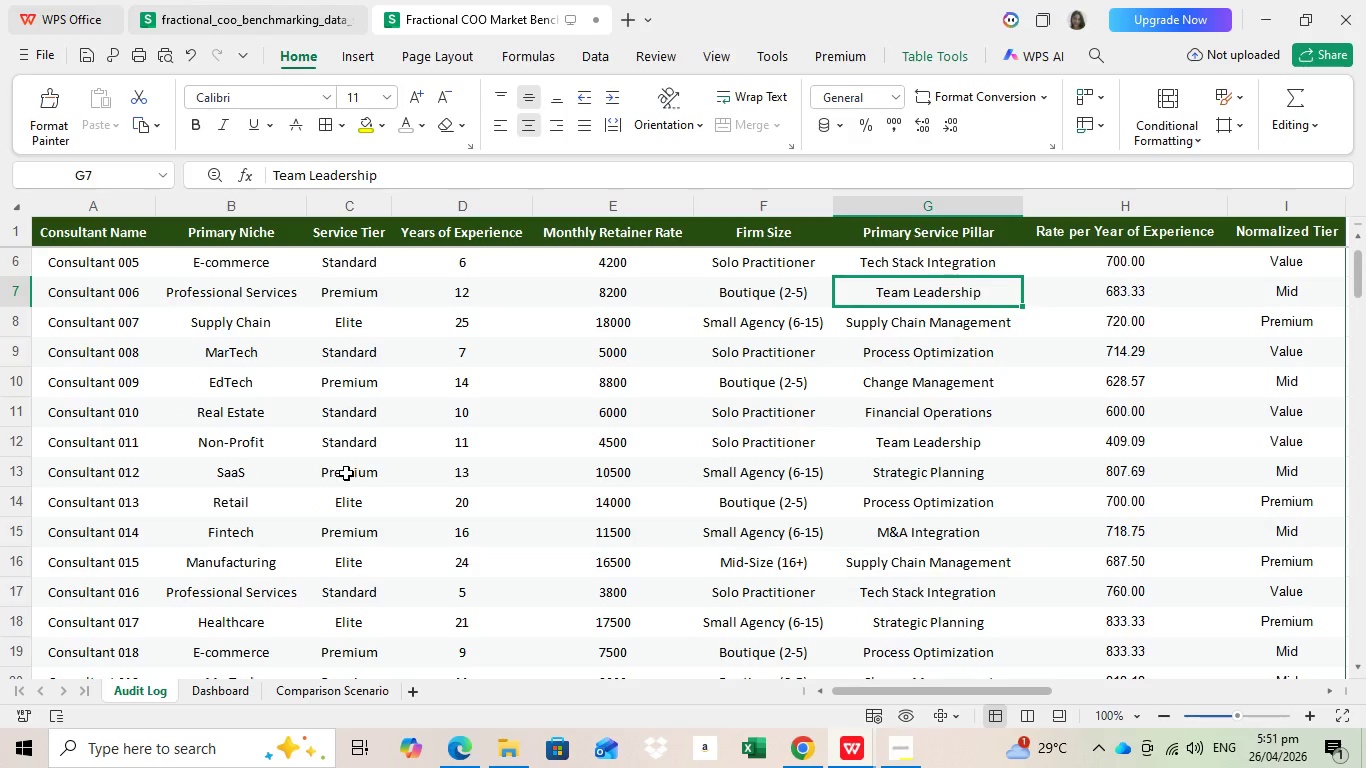 
scroll: coordinate [350, 482], scroll_direction: down, amount: 29.0
 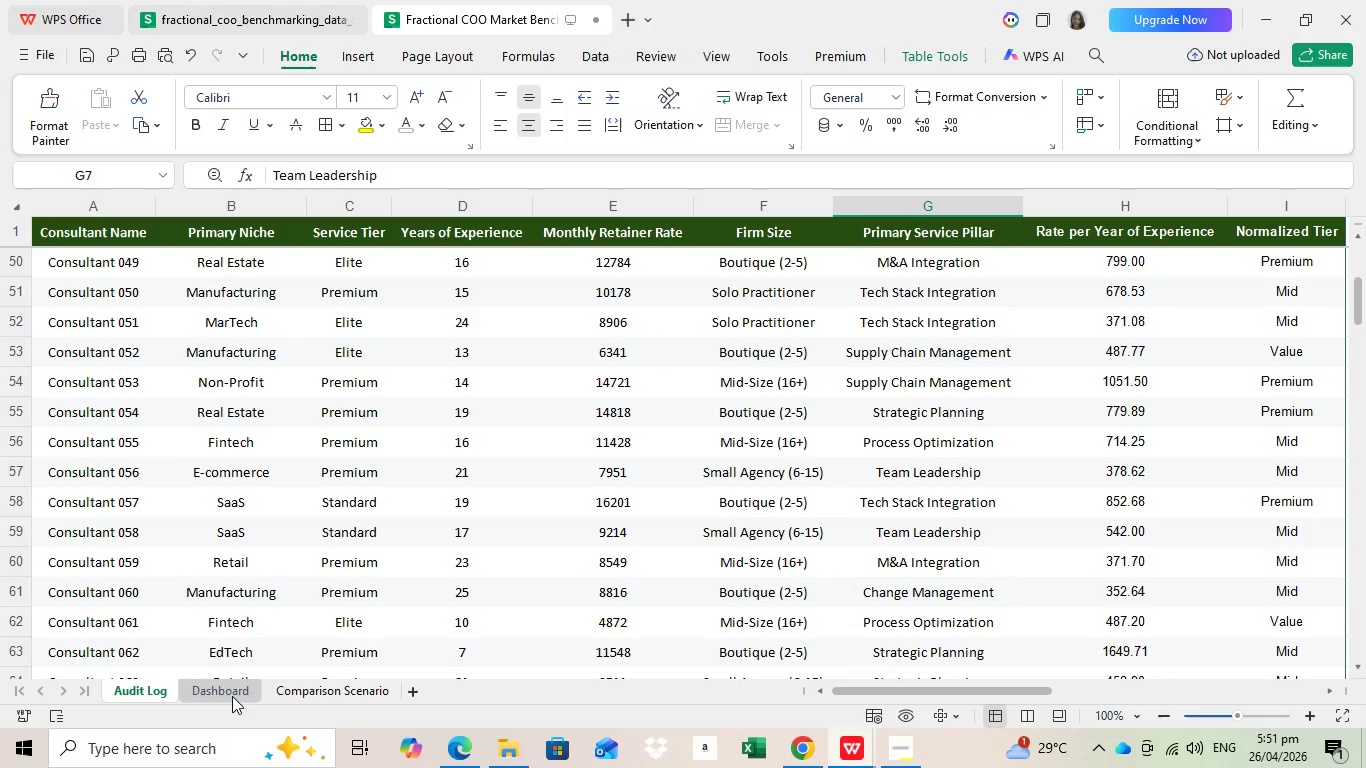 
mouse_move([229, 688])
 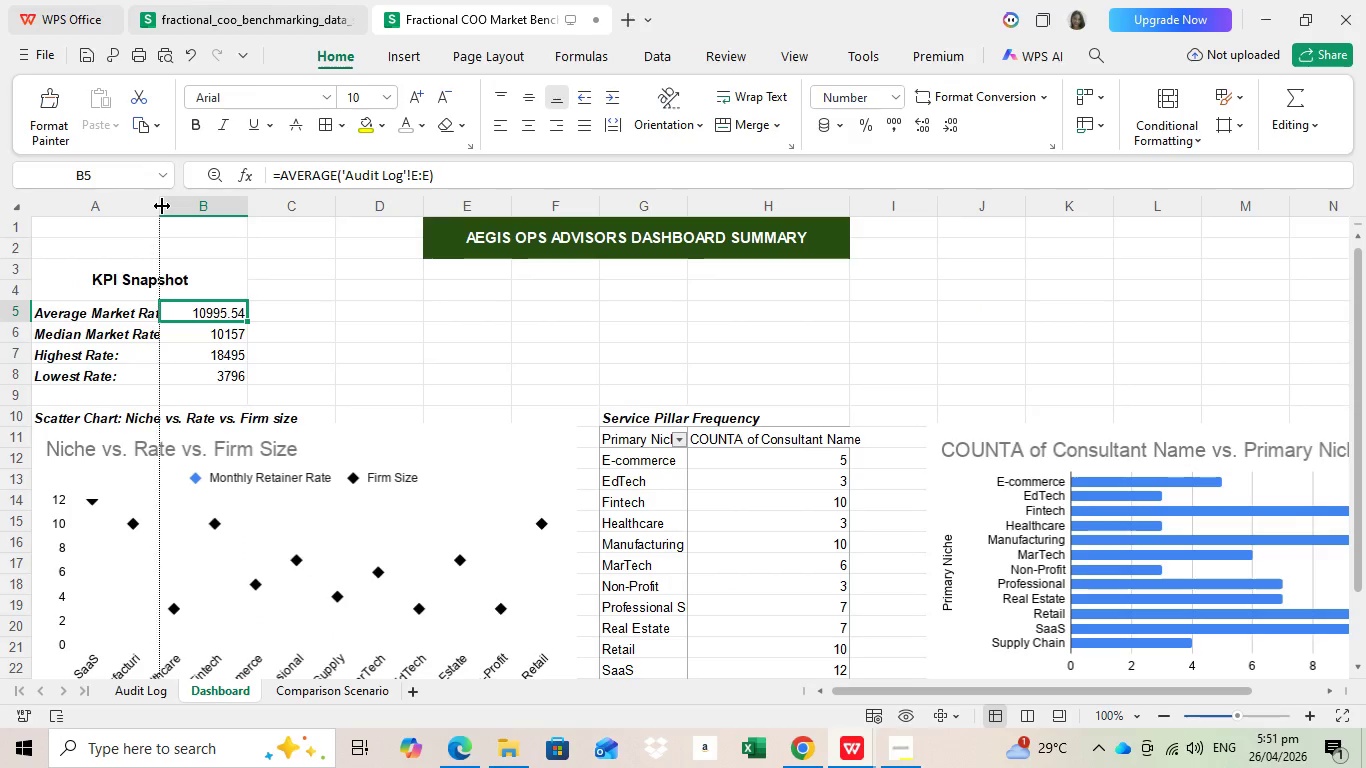 
wait(5.33)
 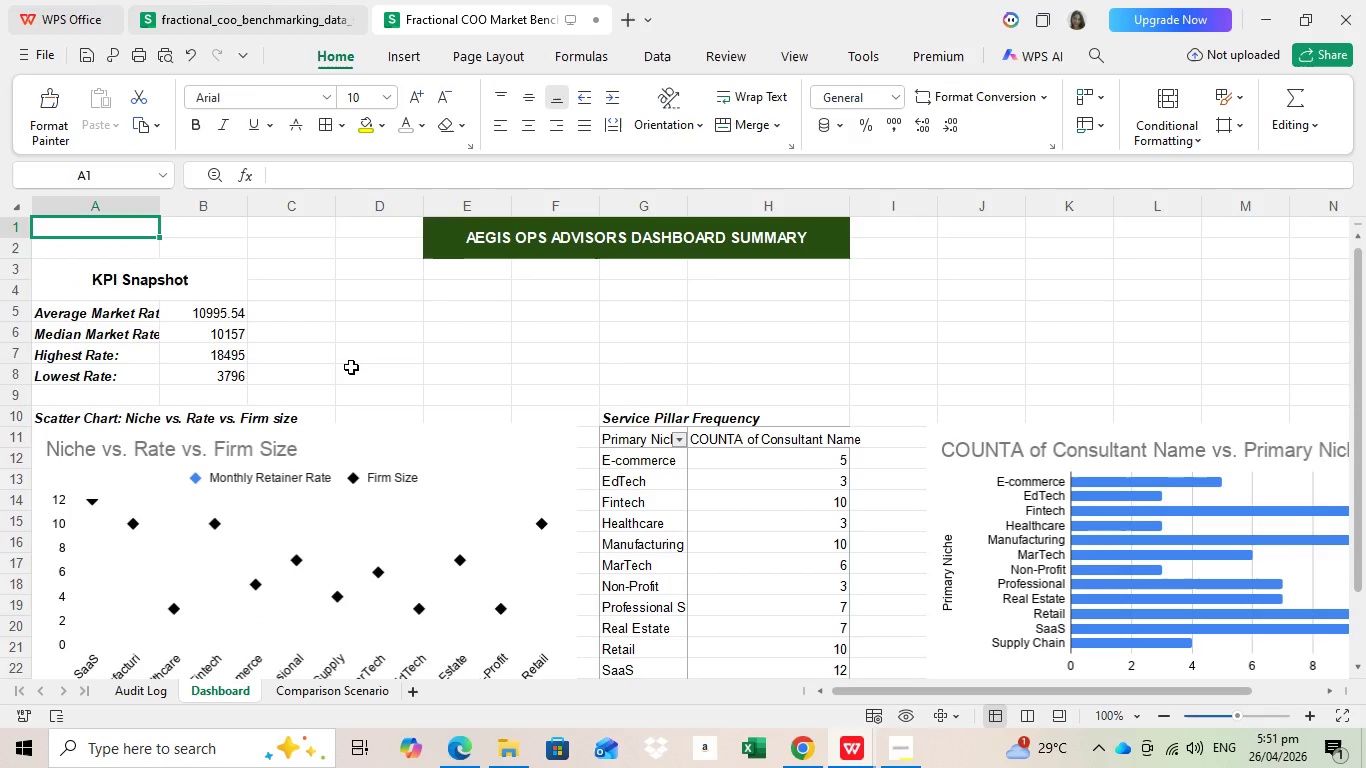 
double_click([161, 206])
 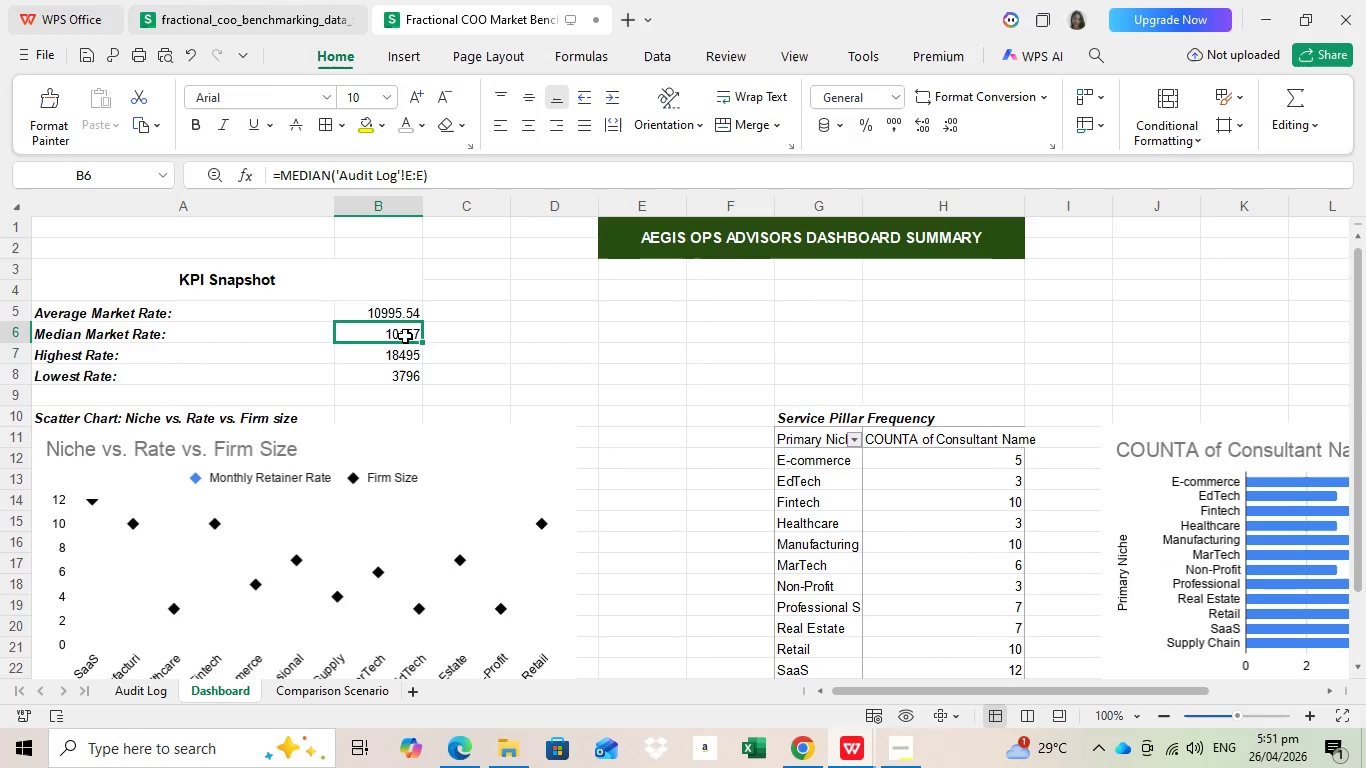 
left_click([405, 335])
 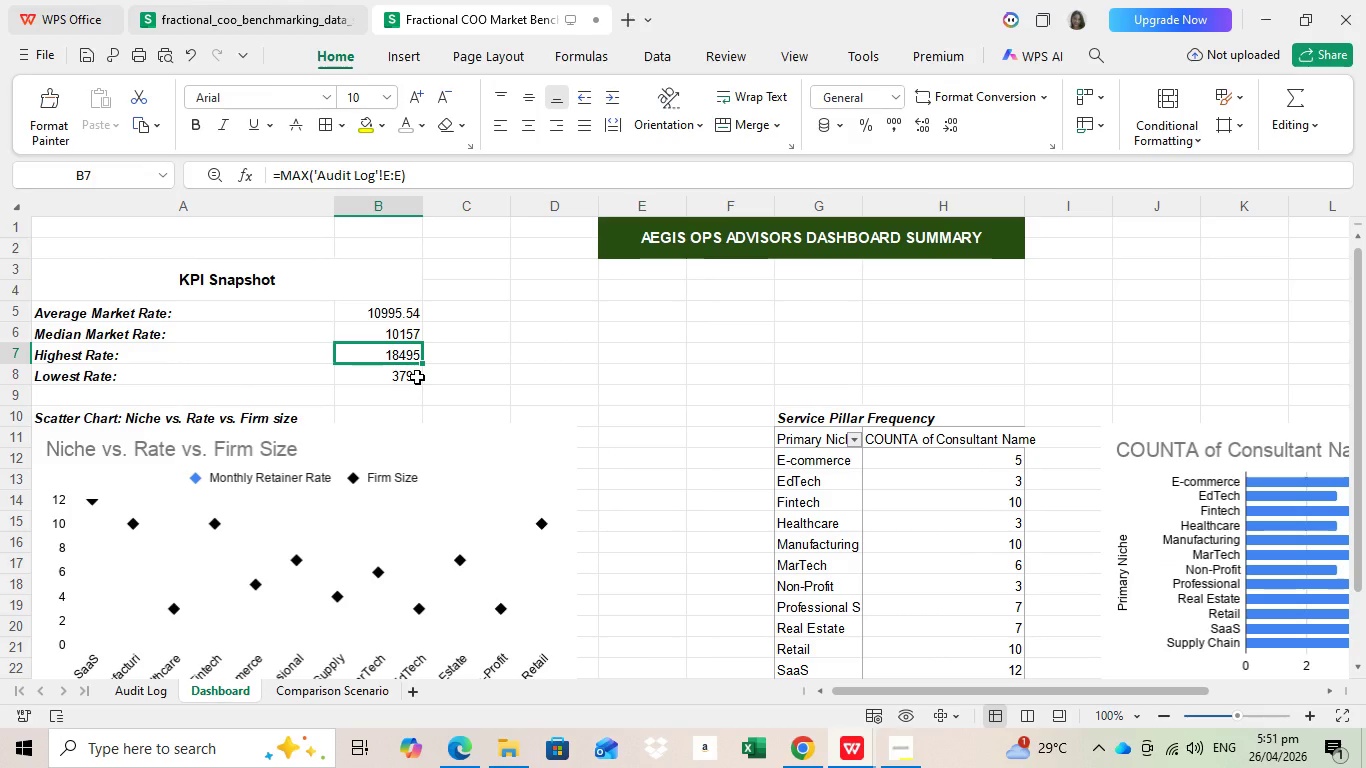 
left_click([416, 359])
 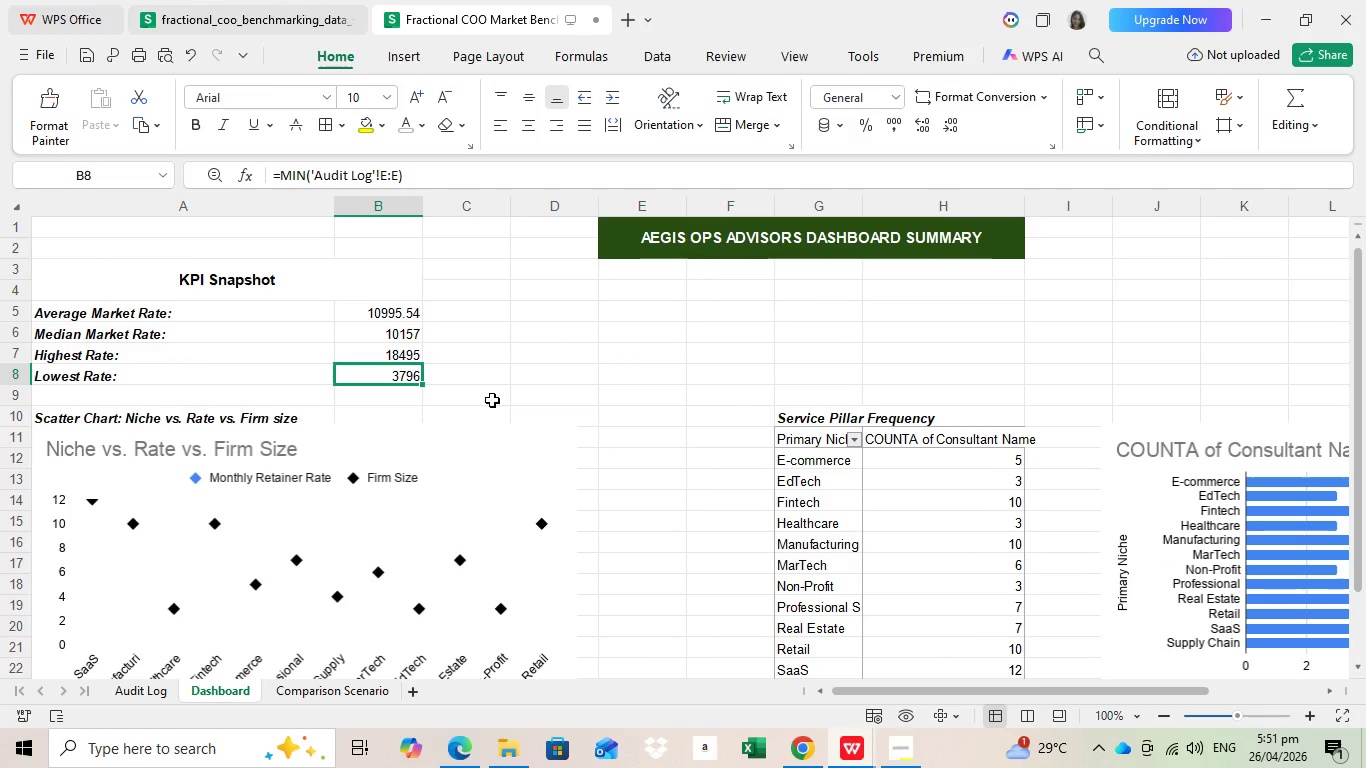 
left_click([417, 376])
 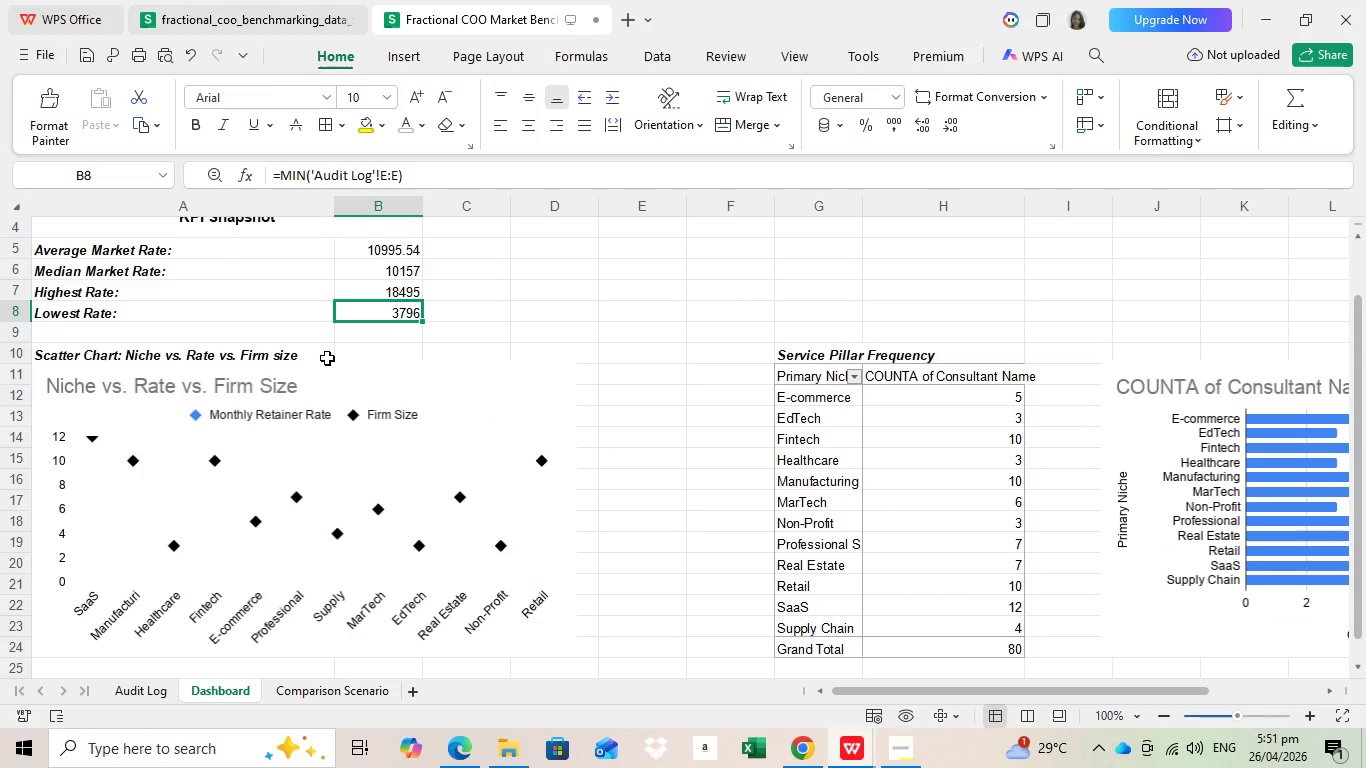 
scroll: coordinate [505, 413], scroll_direction: down, amount: 1.0
 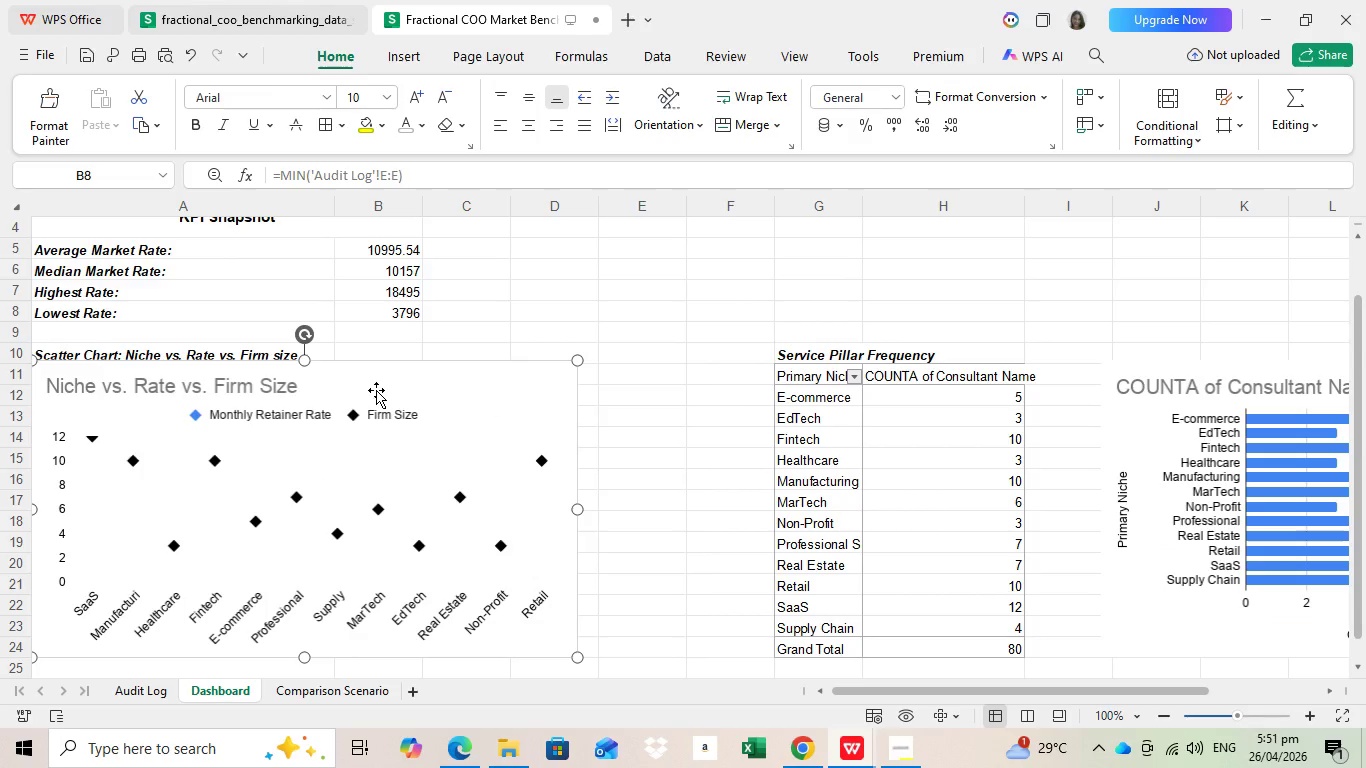 
left_click_drag(start_coordinate=[375, 384], to_coordinate=[376, 418])
 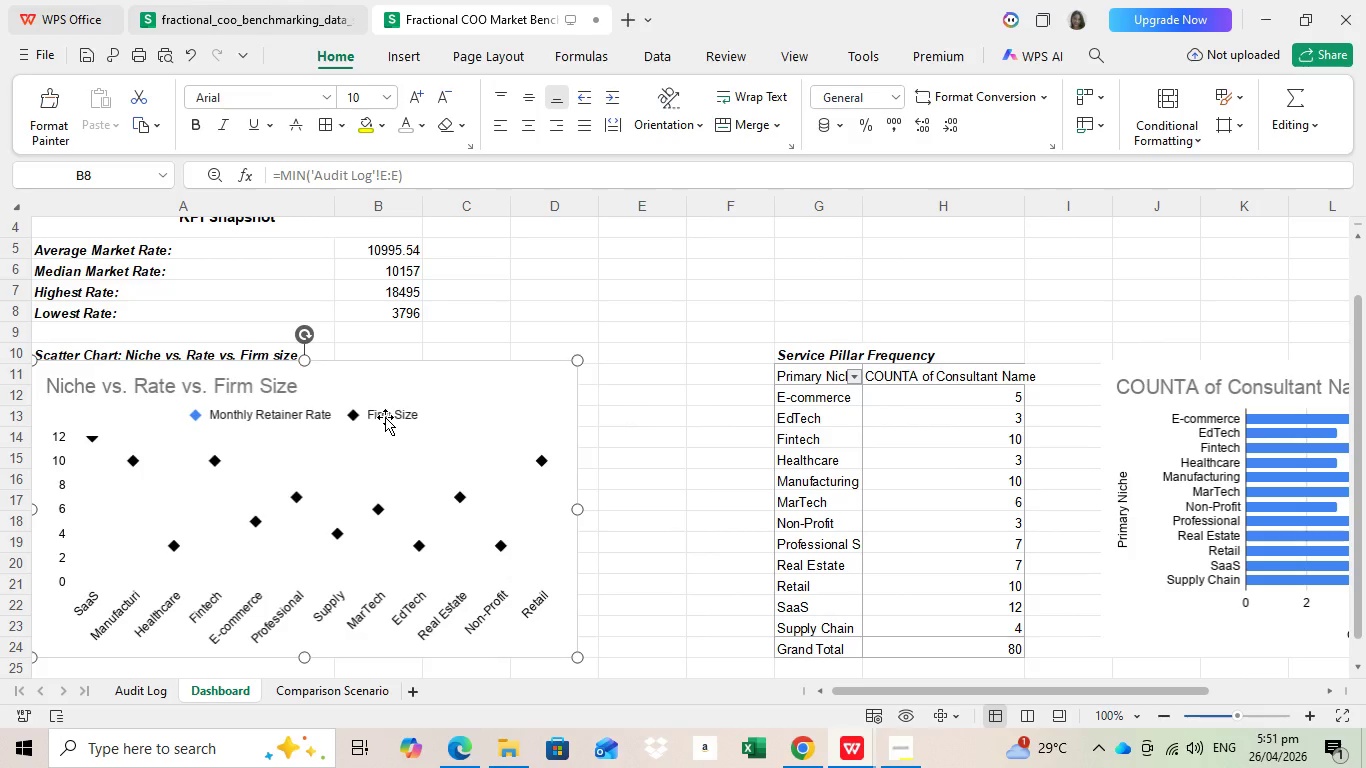 
left_click_drag(start_coordinate=[376, 379], to_coordinate=[385, 417])
 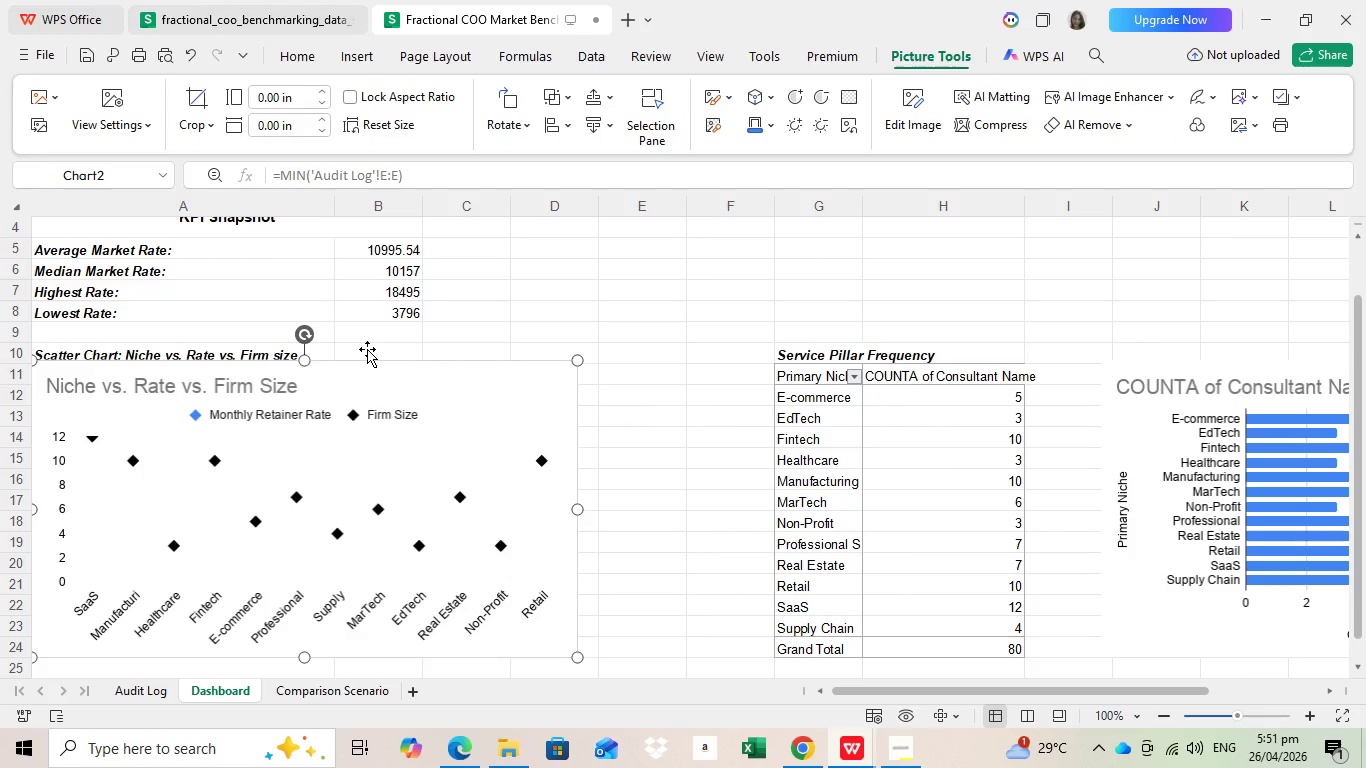 
left_click([382, 349])
 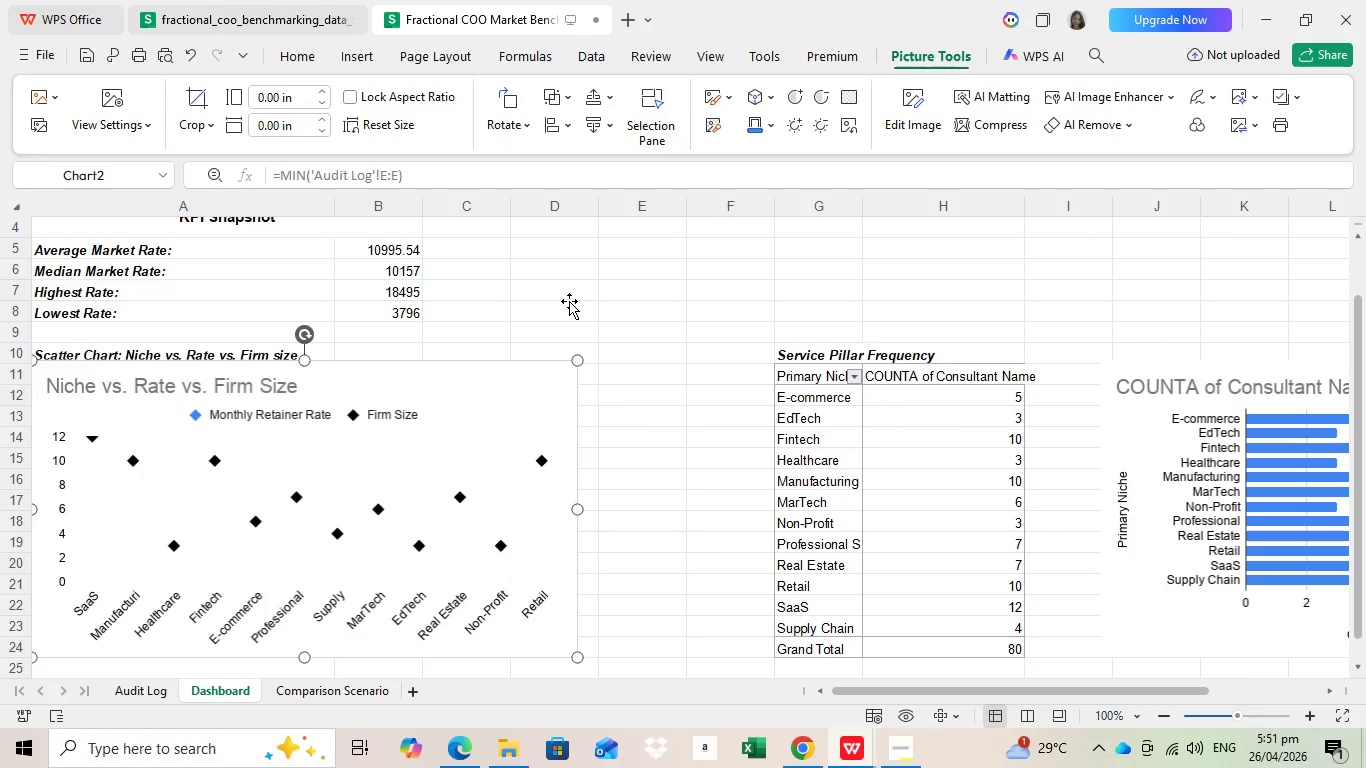 
left_click([367, 349])
 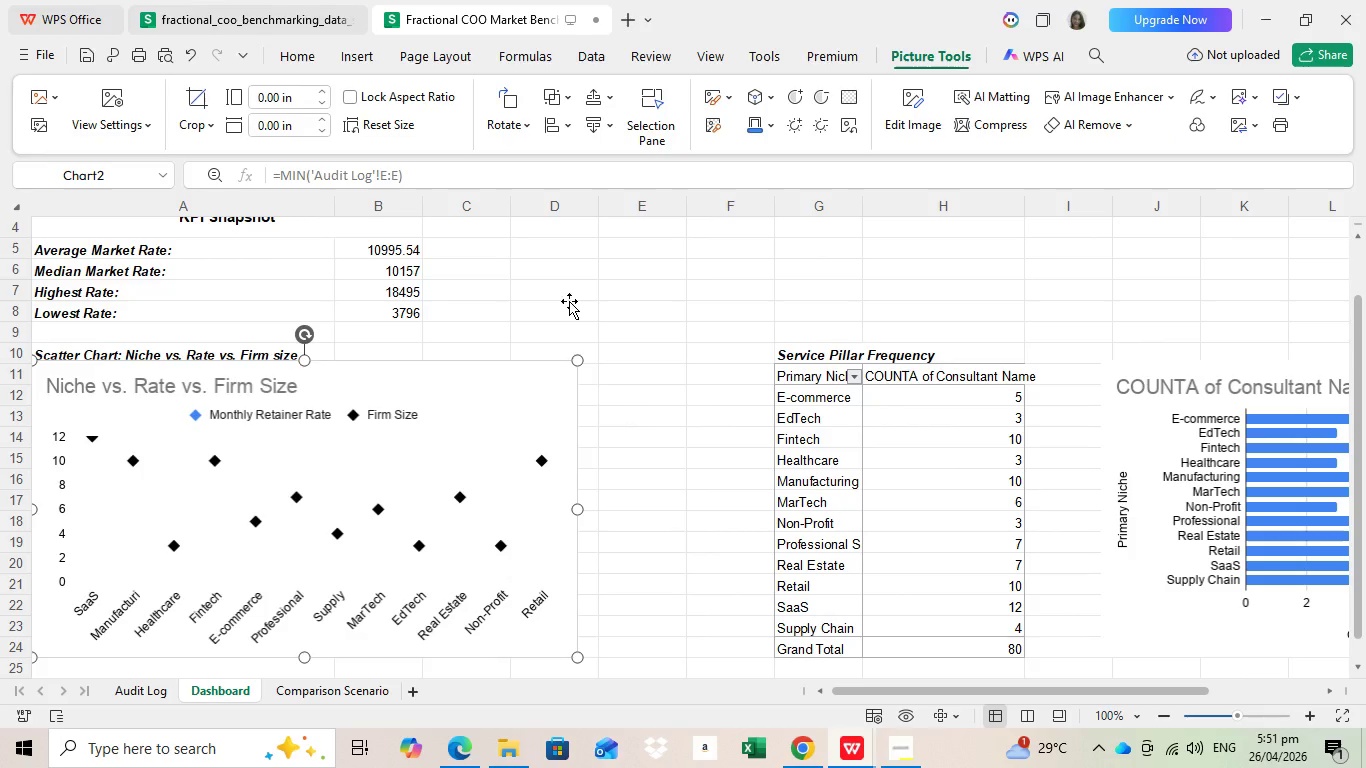 
left_click([569, 301])
 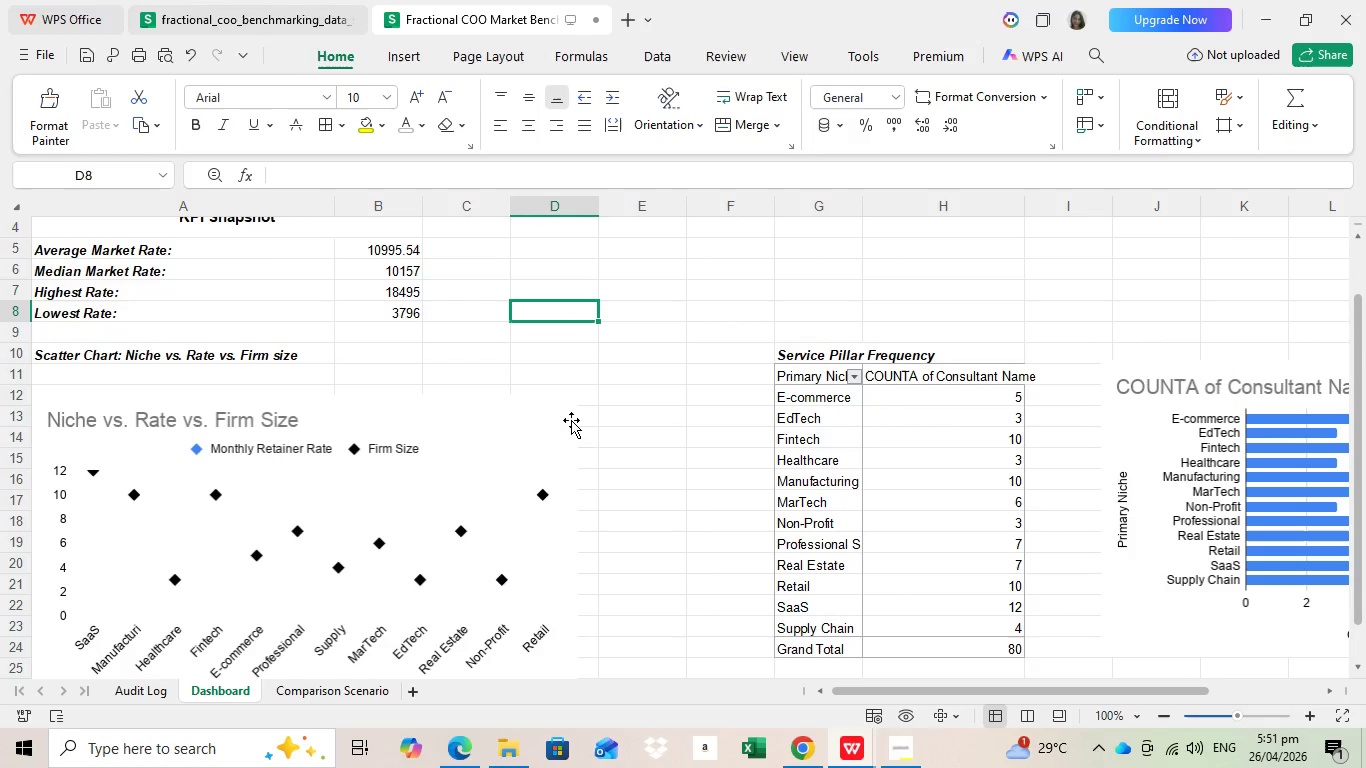 
wait(5.47)
 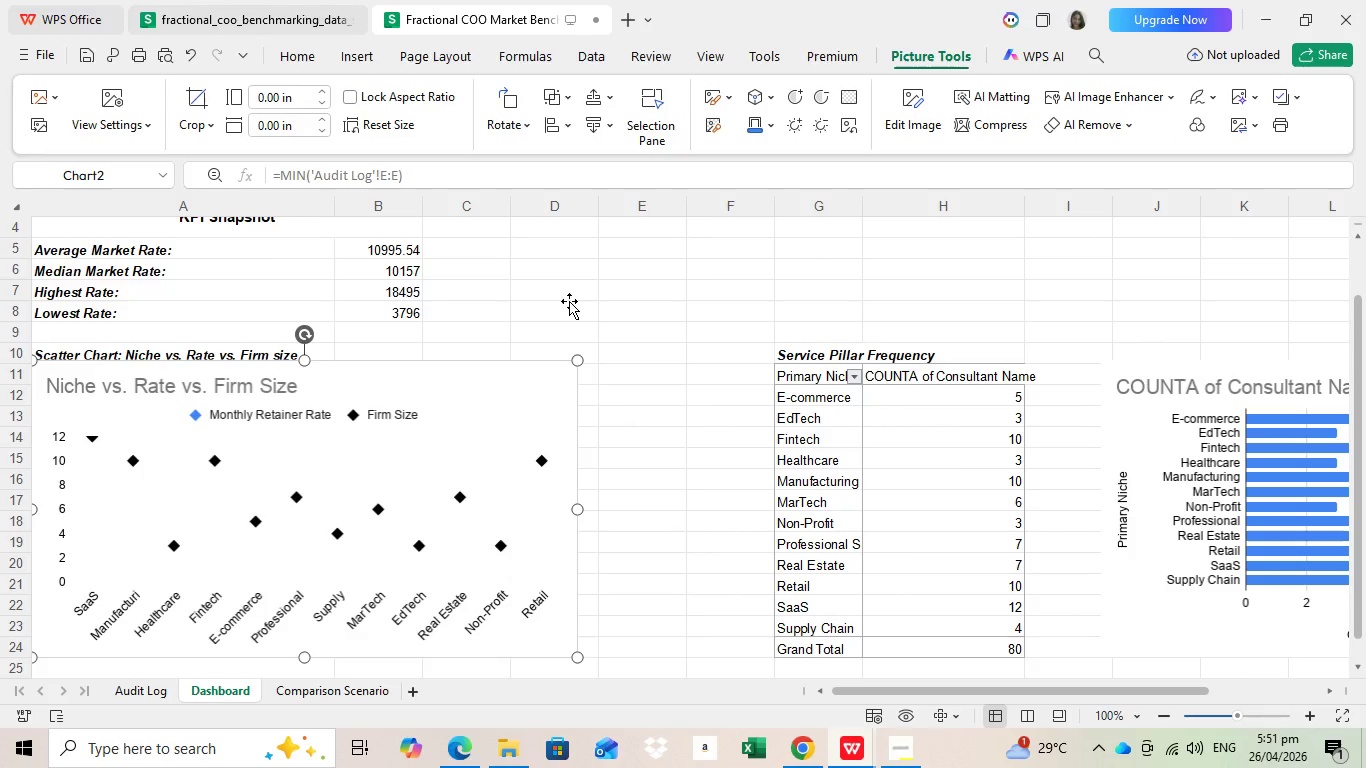 
left_click([532, 419])
 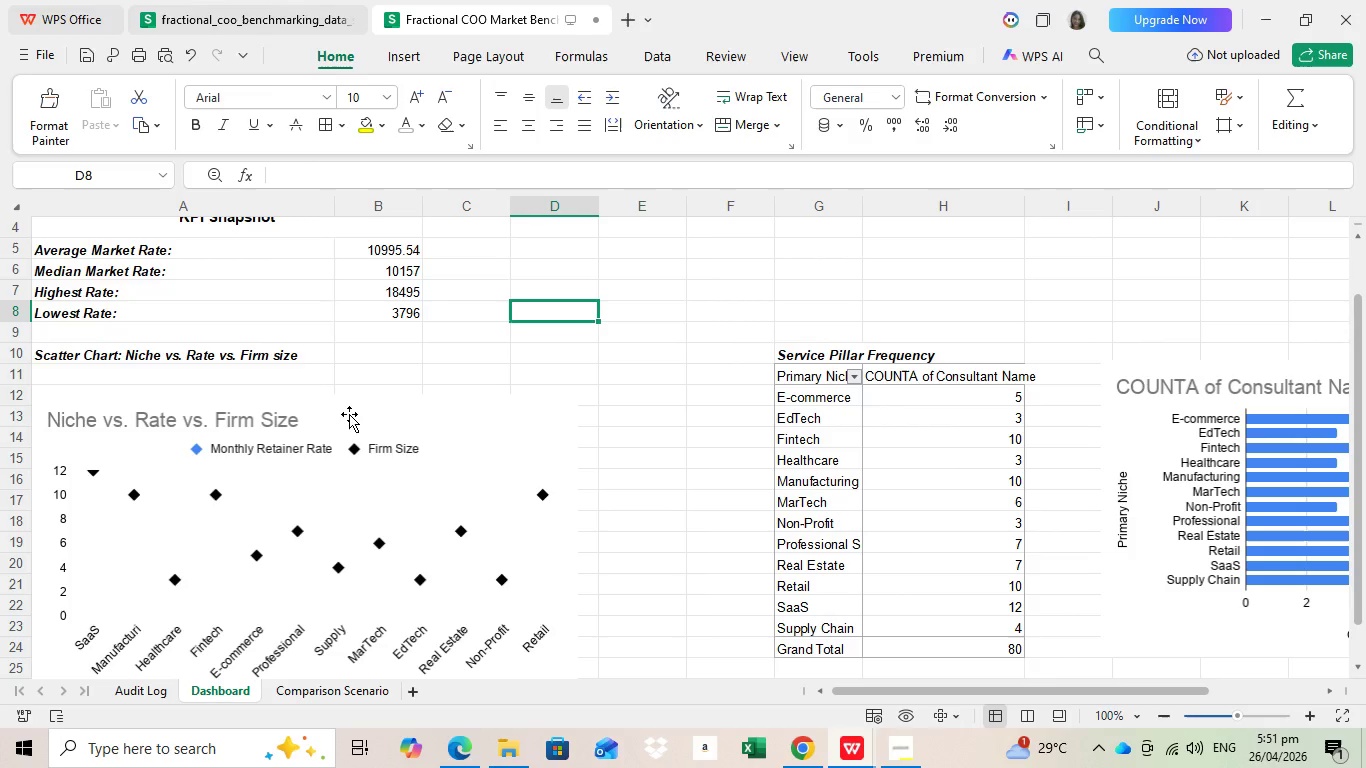 
left_click([349, 414])
 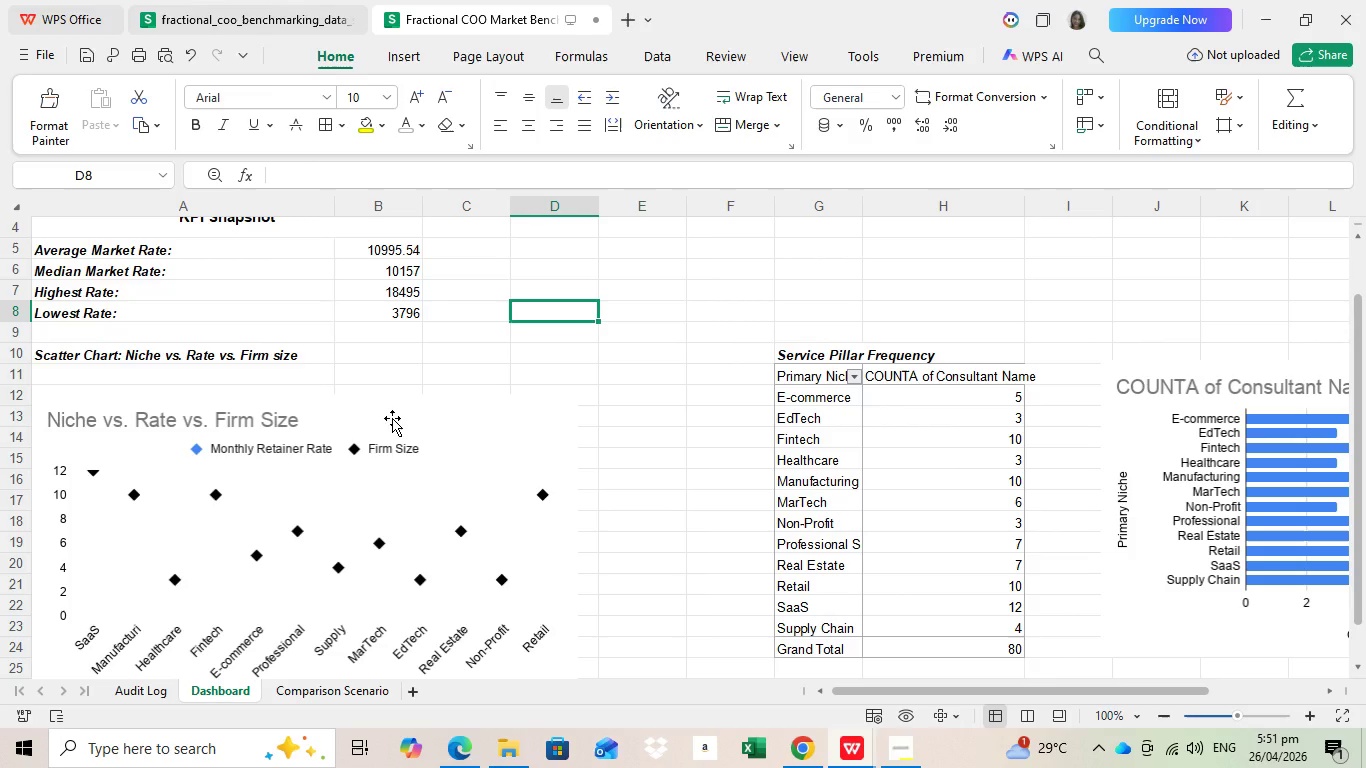 
wait(7.41)
 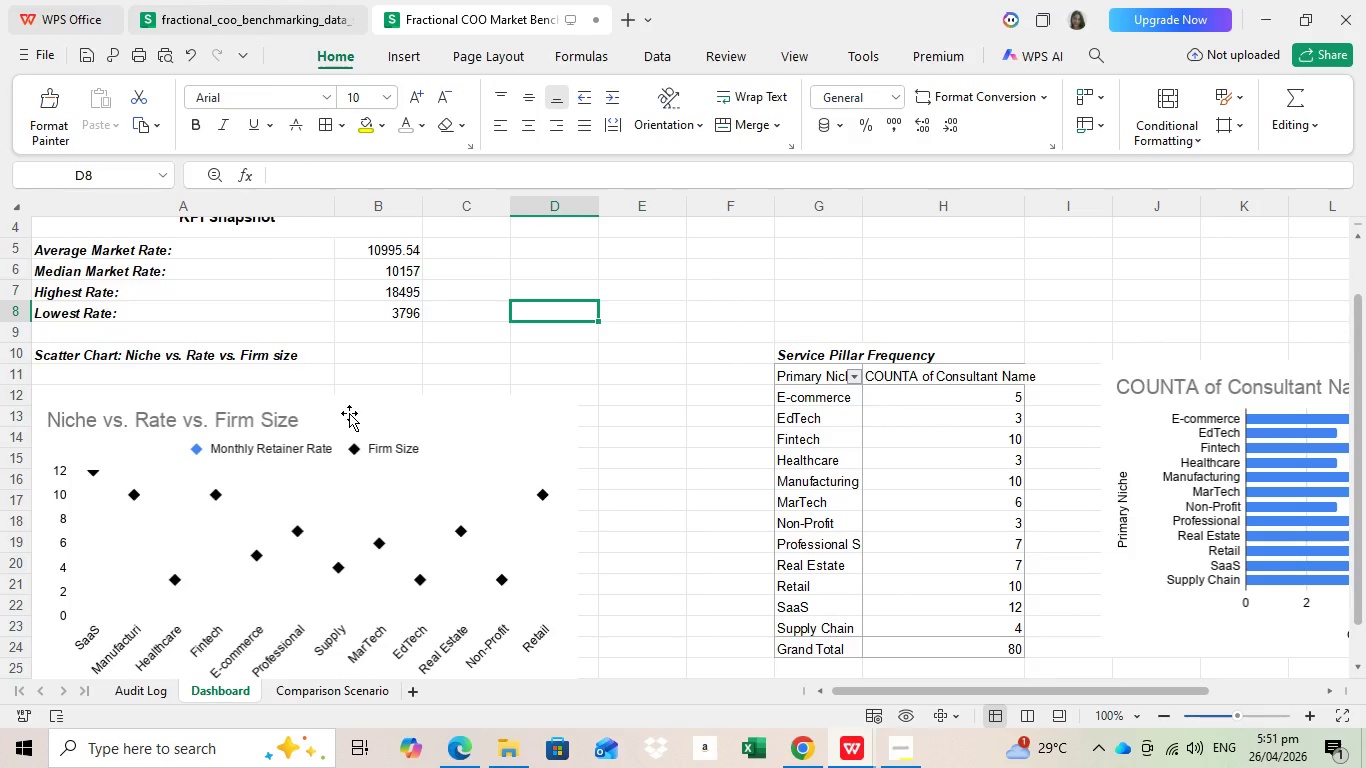 
scroll: coordinate [667, 373], scroll_direction: down, amount: 8.0
 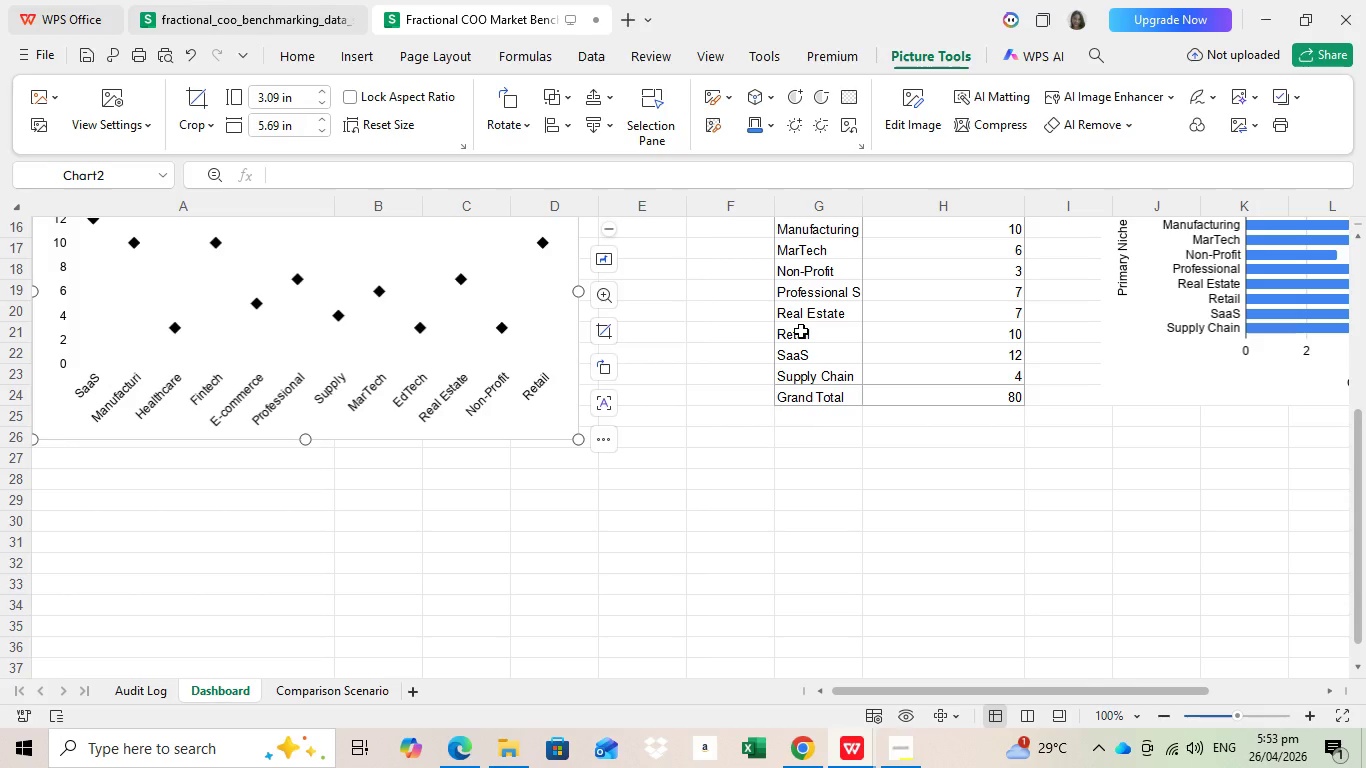 
wait(98.96)
 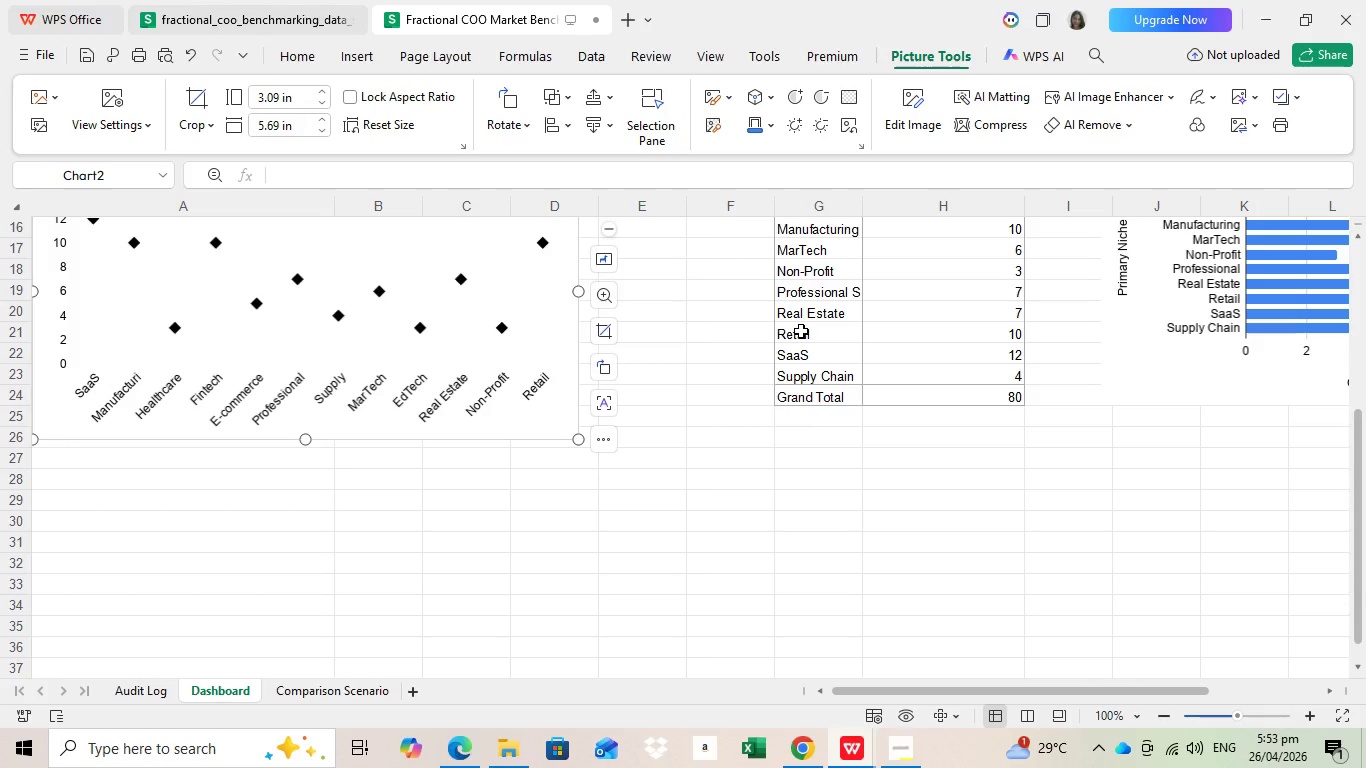 
scroll: coordinate [398, 610], scroll_direction: up, amount: 3.0
 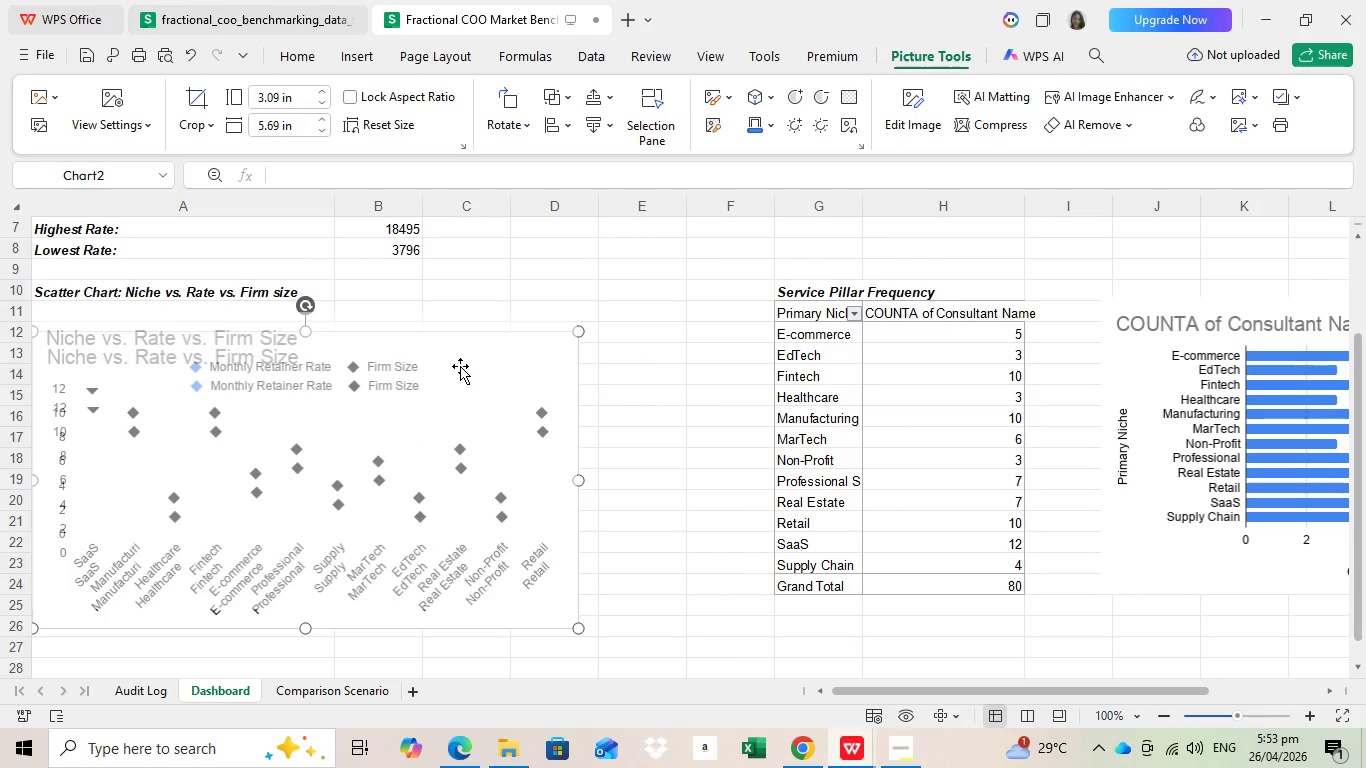 
left_click_drag(start_coordinate=[463, 385], to_coordinate=[460, 366])
 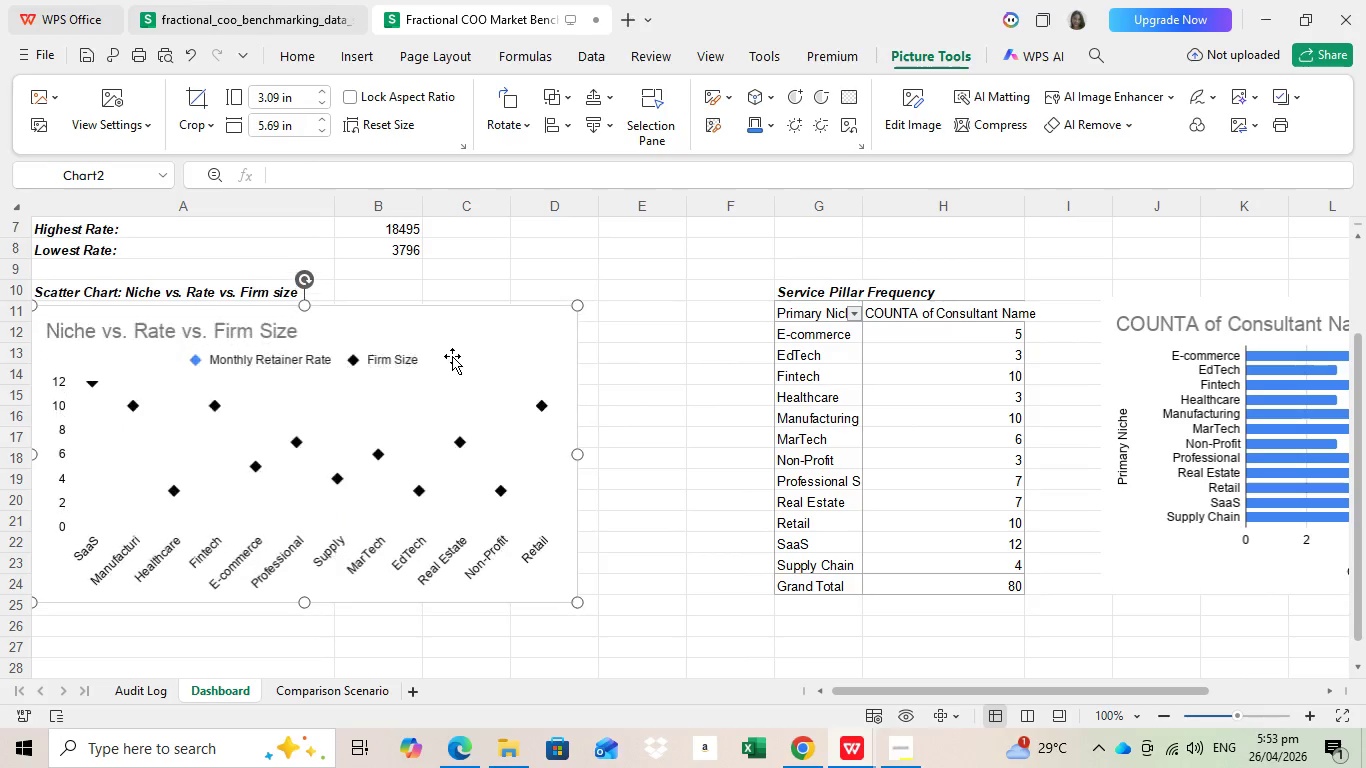 
left_click_drag(start_coordinate=[455, 363], to_coordinate=[452, 356])
 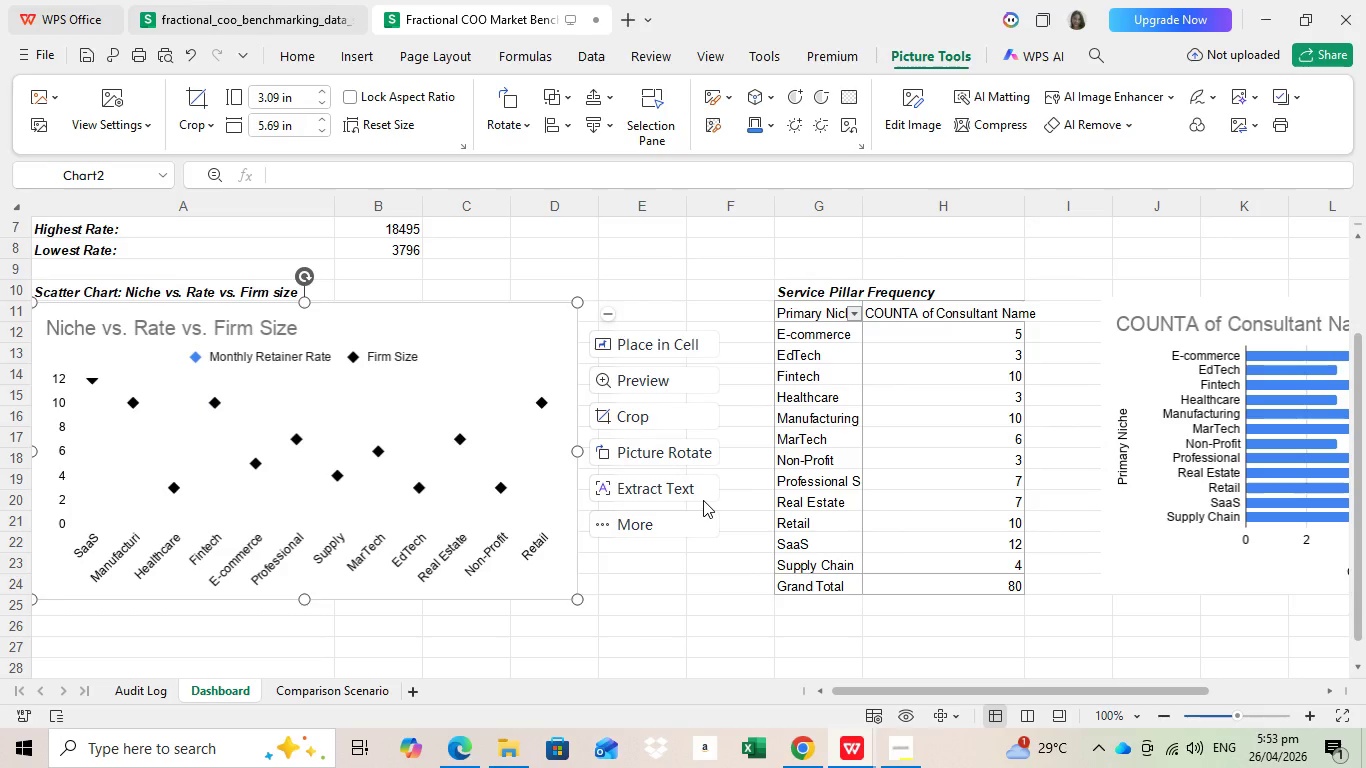 
left_click([703, 500])
 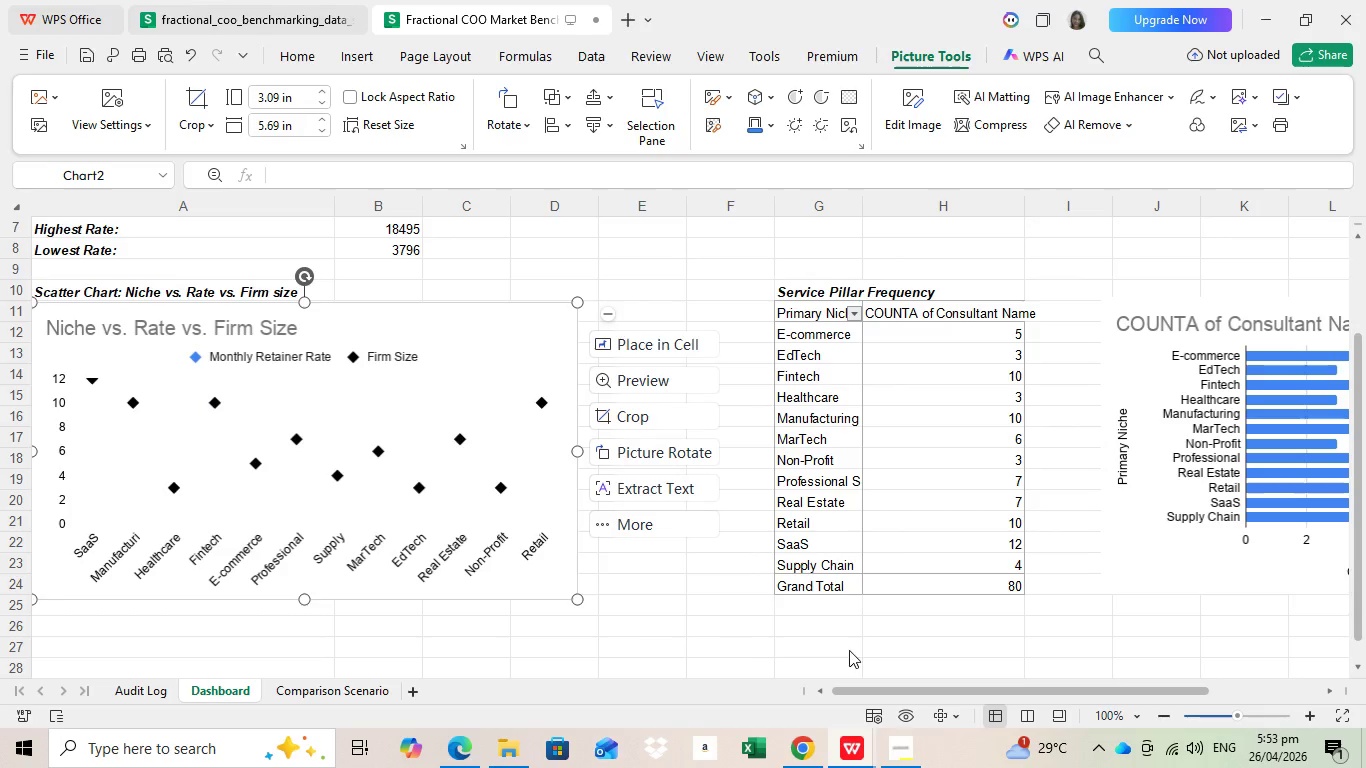 
left_click([731, 599])
 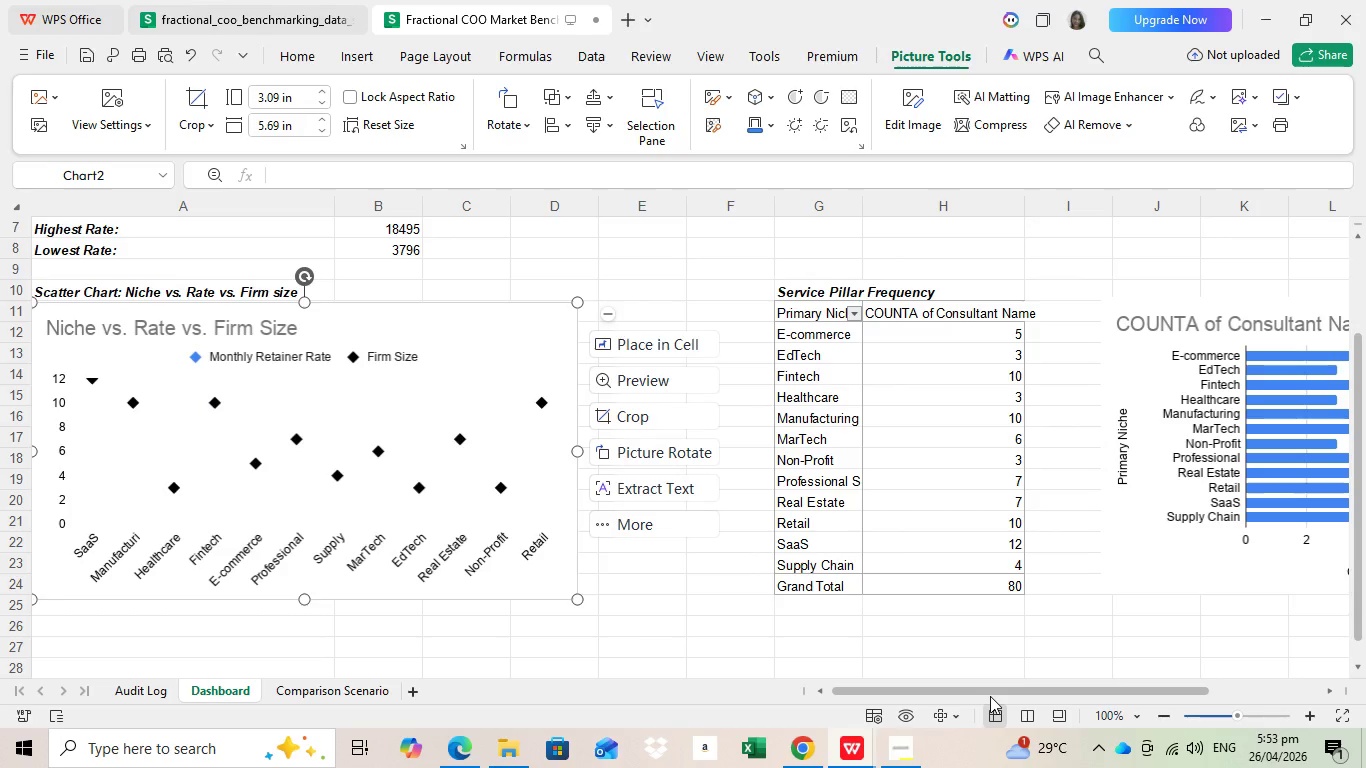 
left_click_drag(start_coordinate=[918, 697], to_coordinate=[990, 696])
 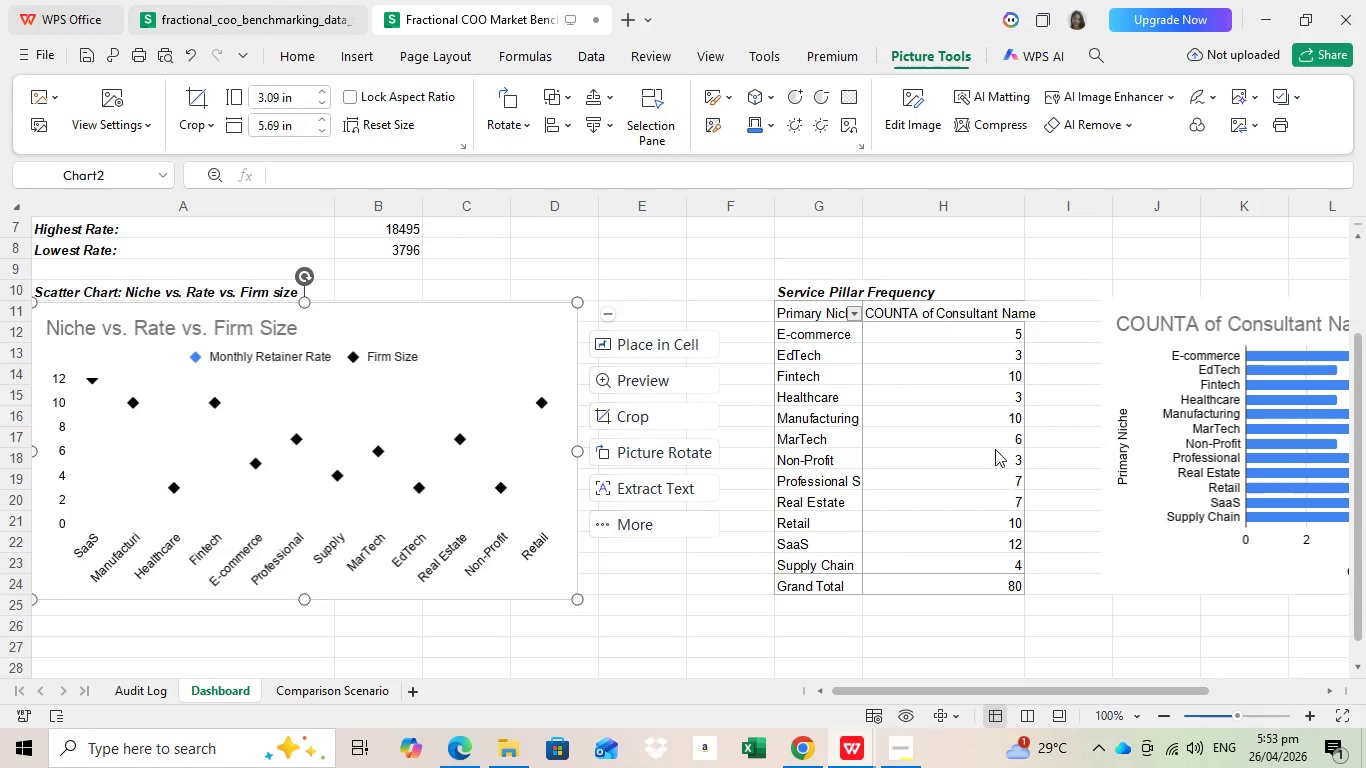 
left_click_drag(start_coordinate=[969, 690], to_coordinate=[1015, 692])
 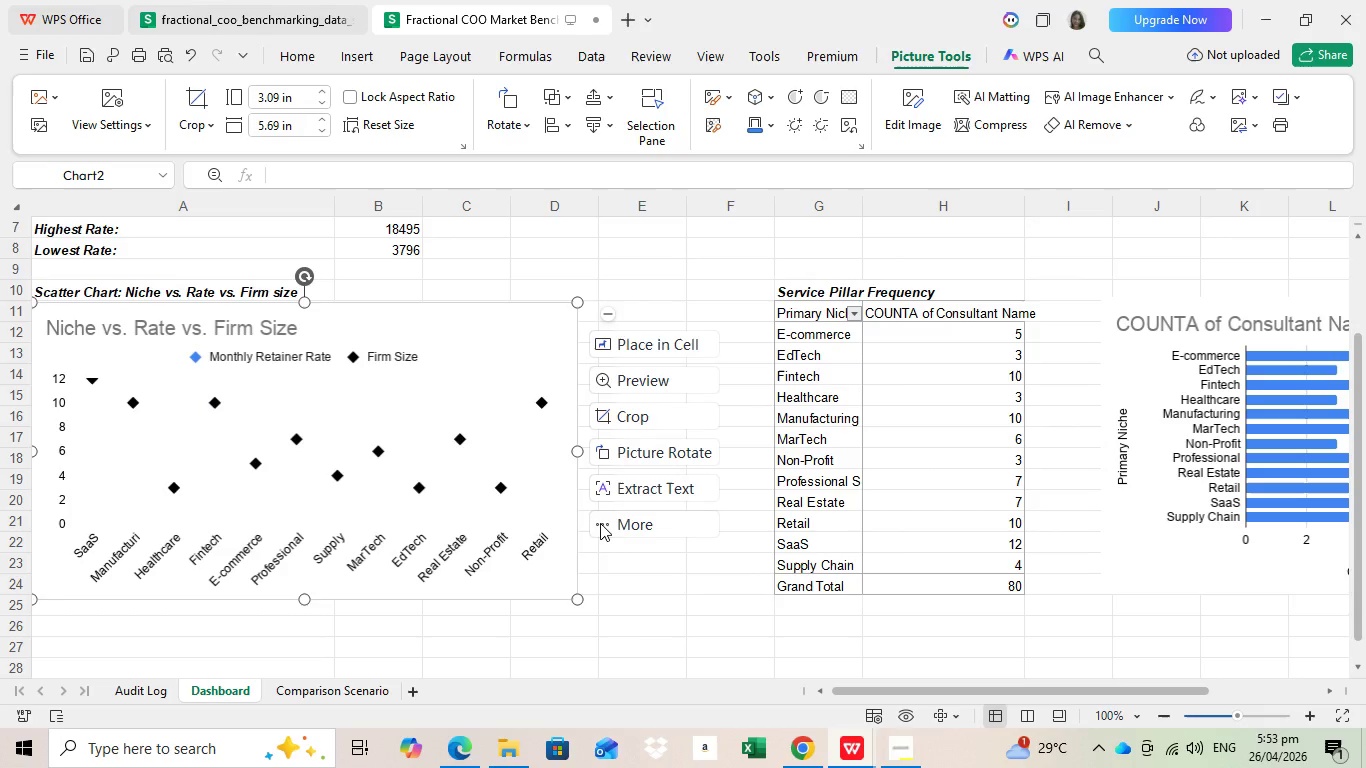 
left_click([994, 445])
 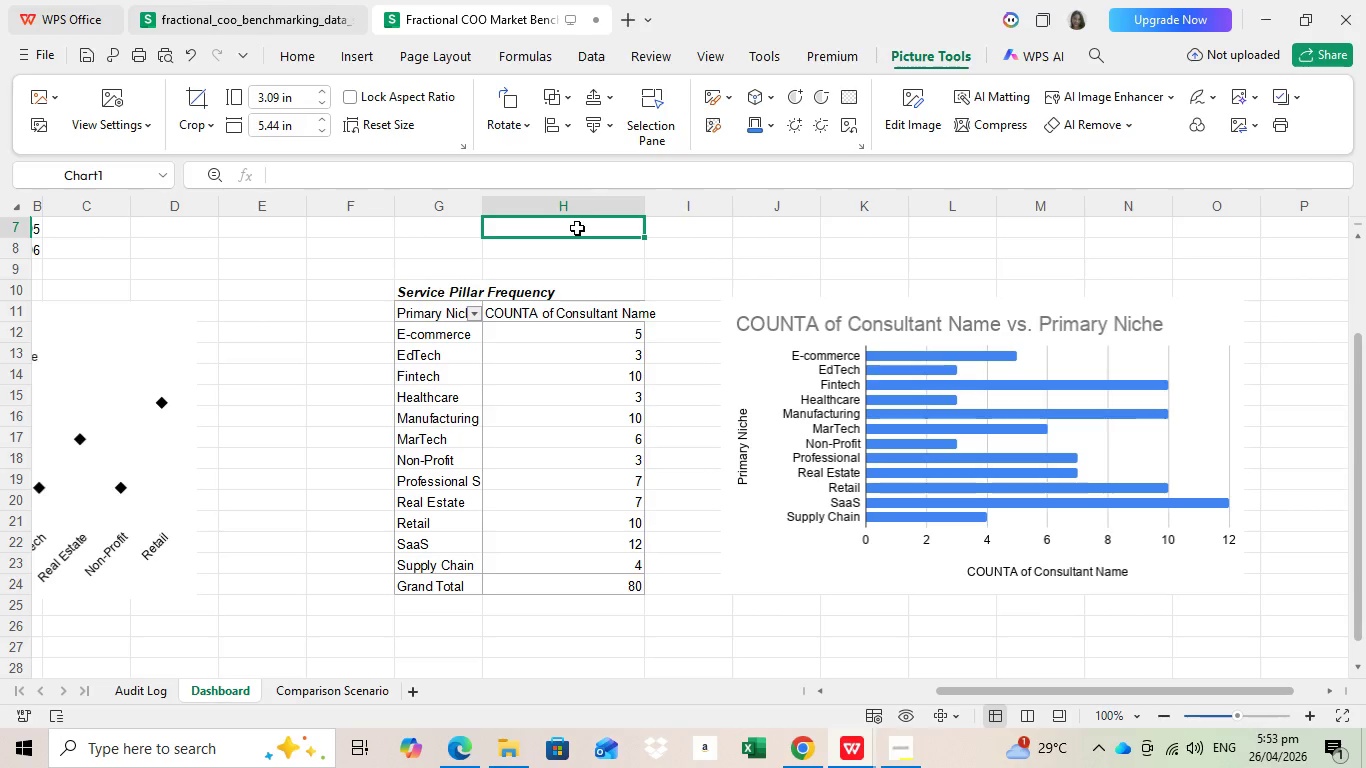 
left_click([577, 227])
 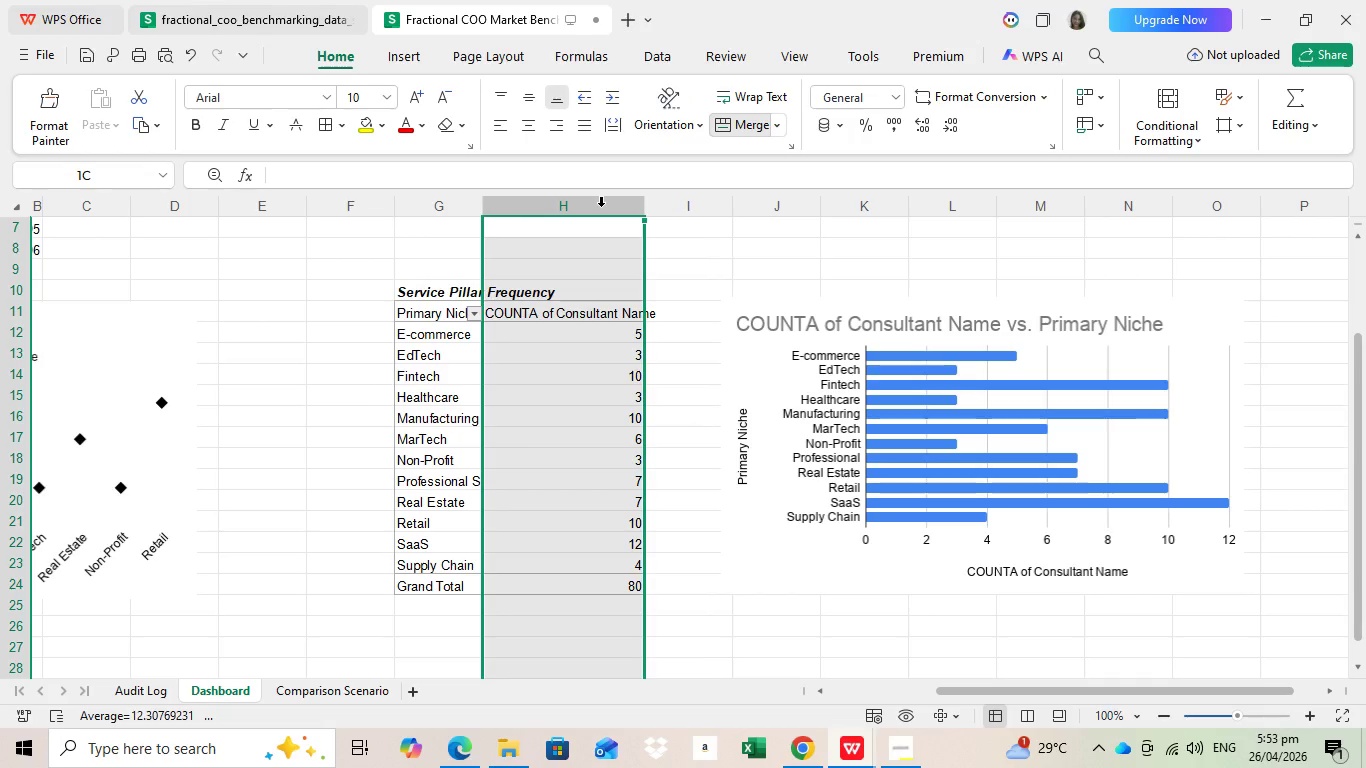 
left_click([599, 195])
 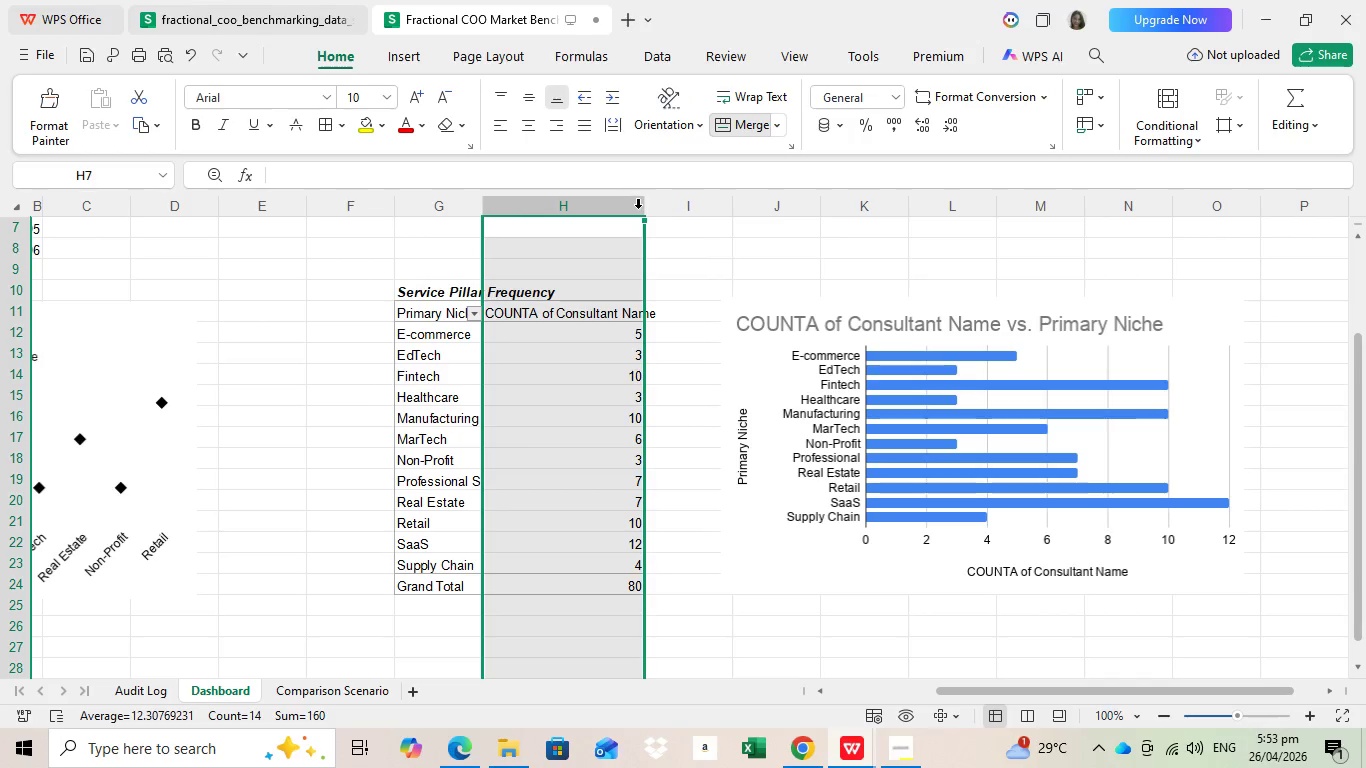 
left_click([601, 207])
 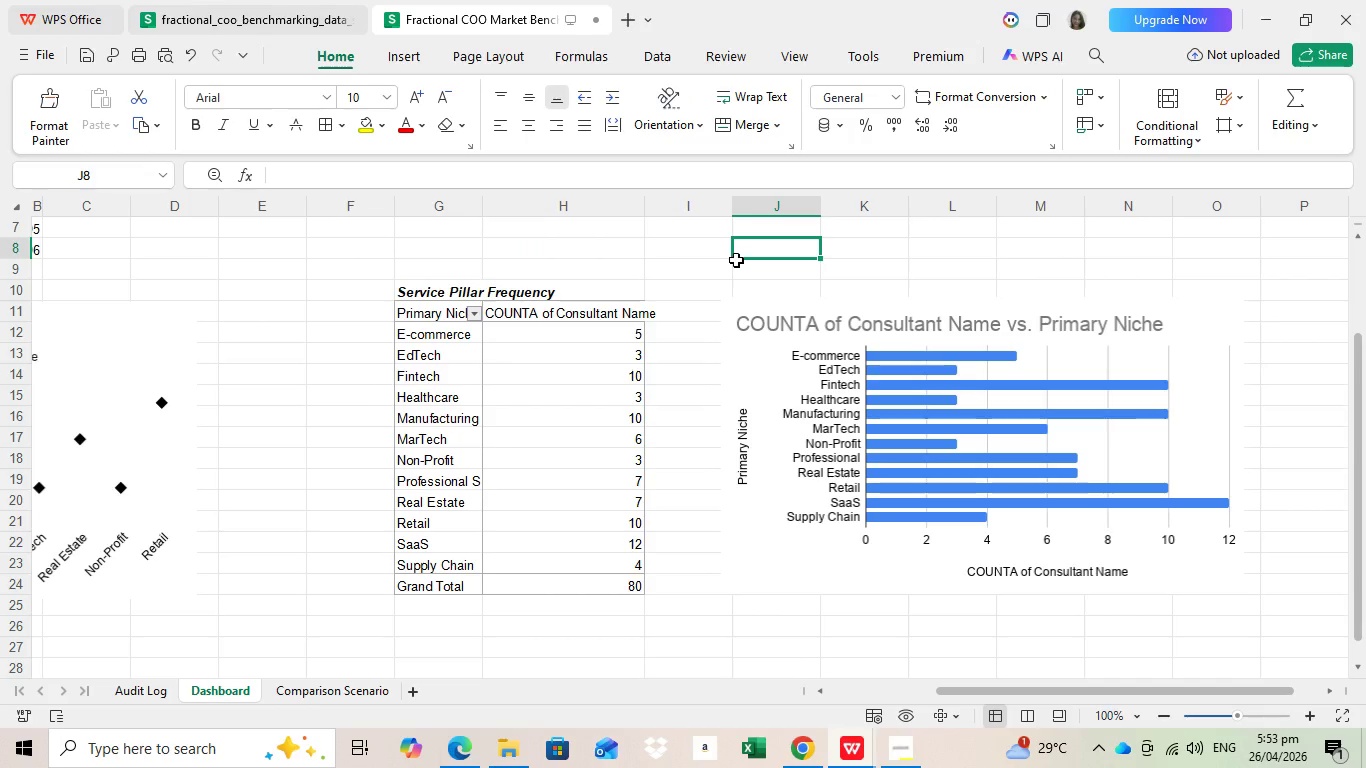 
left_click([736, 258])
 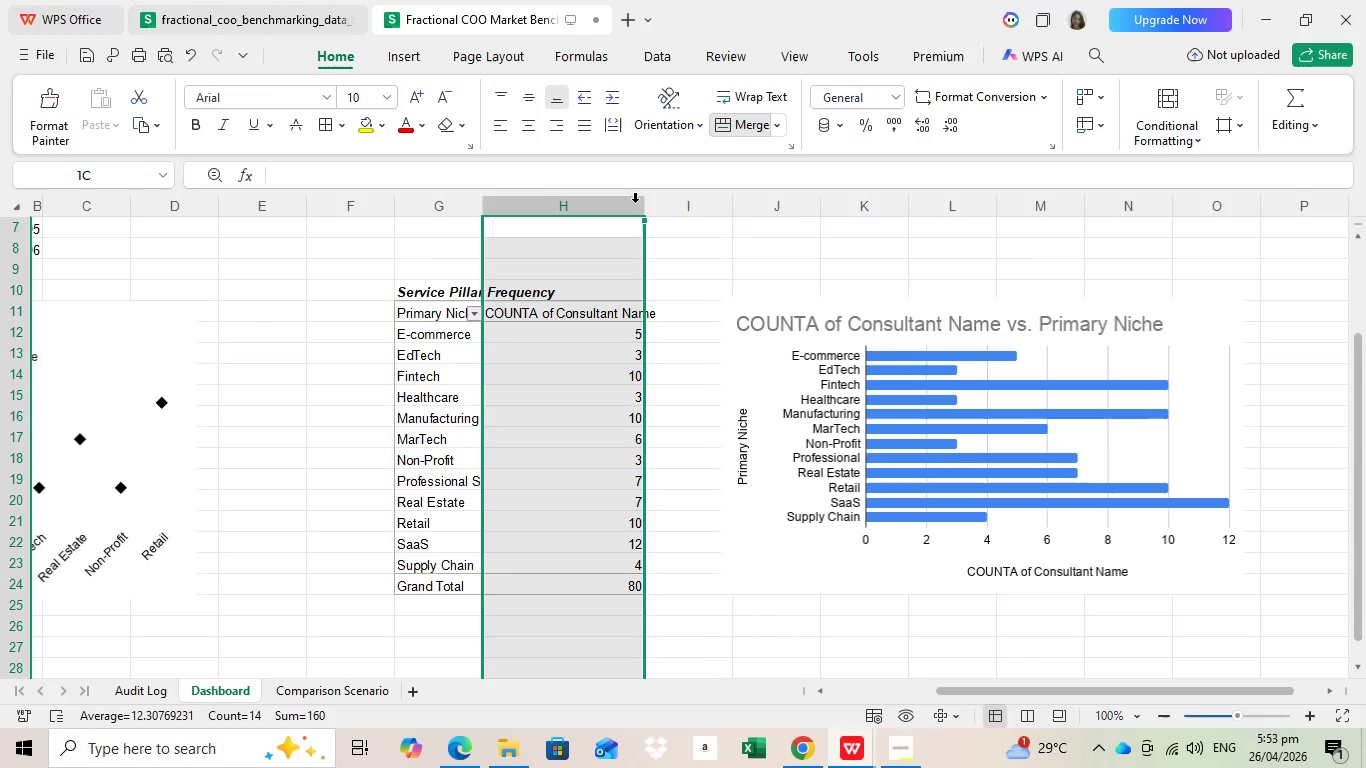 
wait(5.08)
 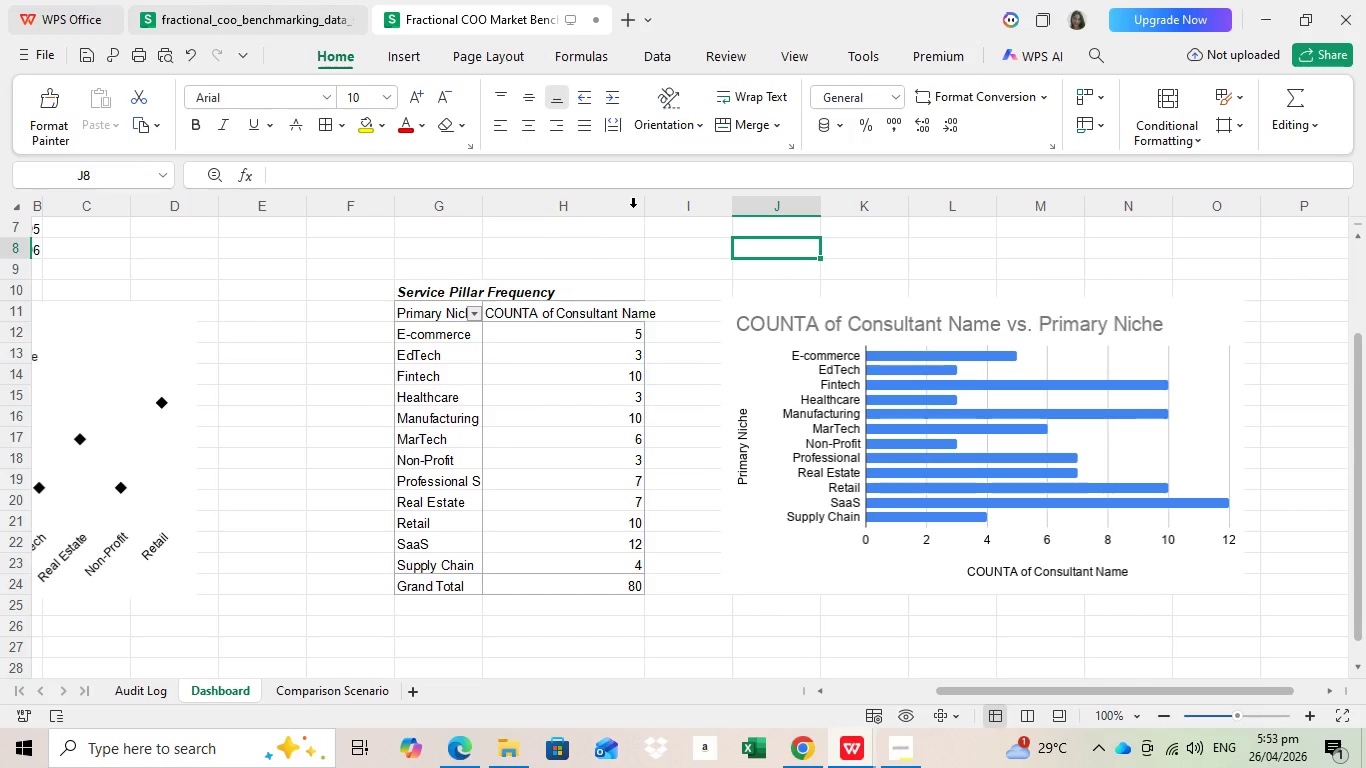 
left_click([635, 203])
 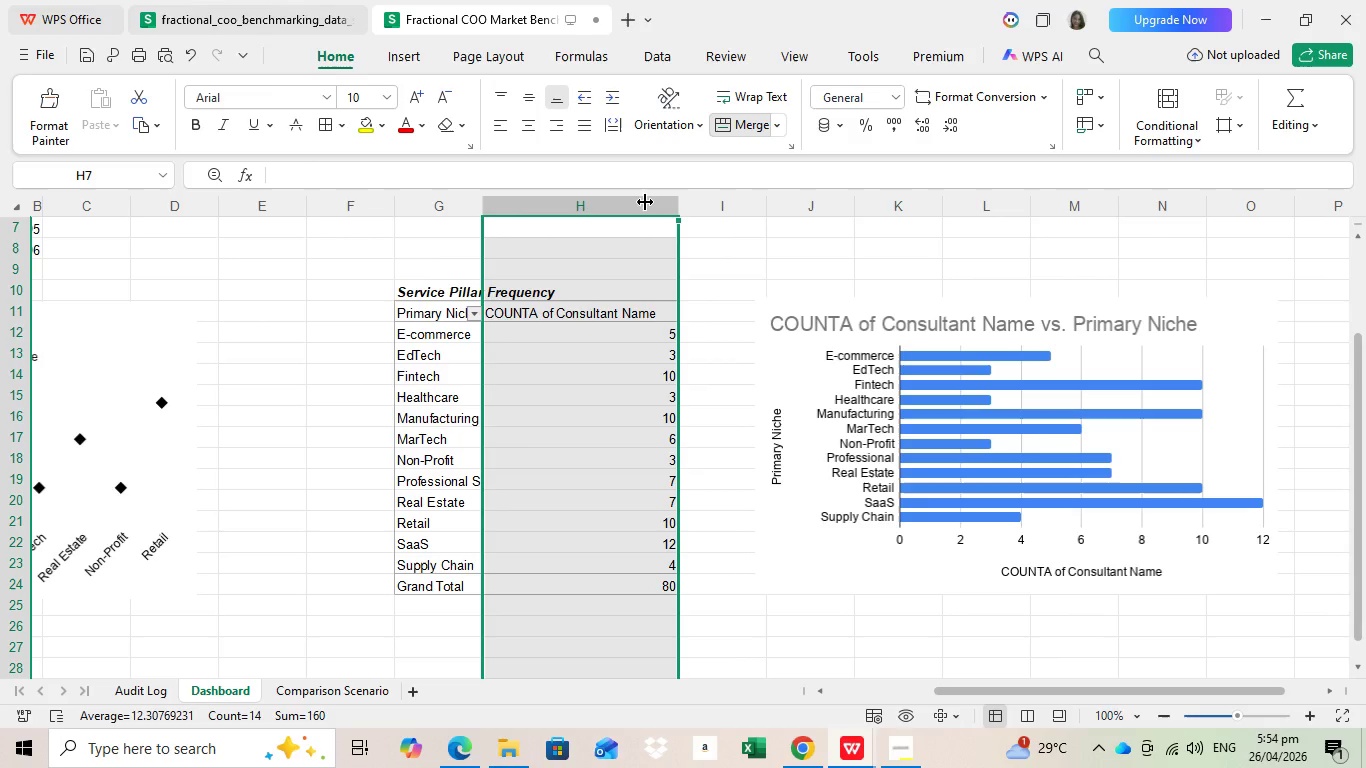 
double_click([644, 202])
 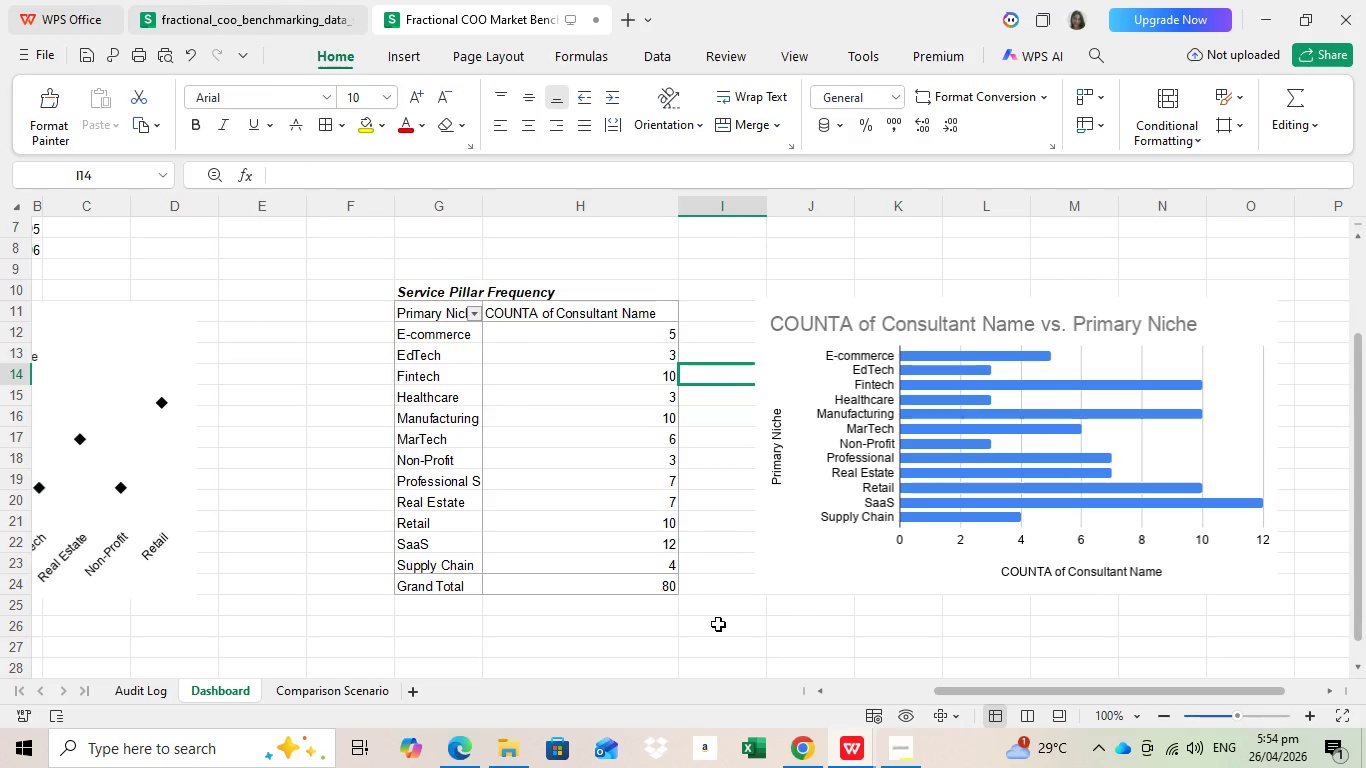 
left_click([736, 365])
 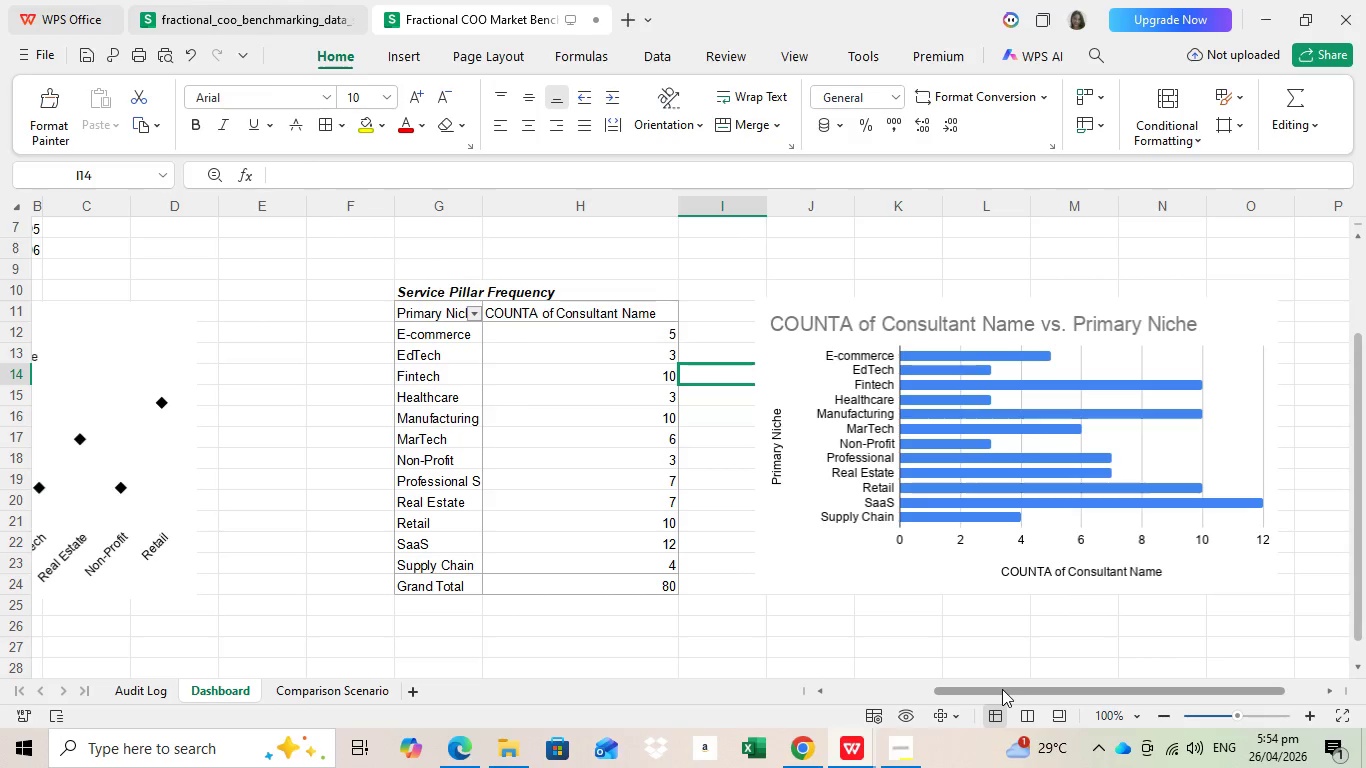 
left_click_drag(start_coordinate=[1002, 689], to_coordinate=[832, 696])
 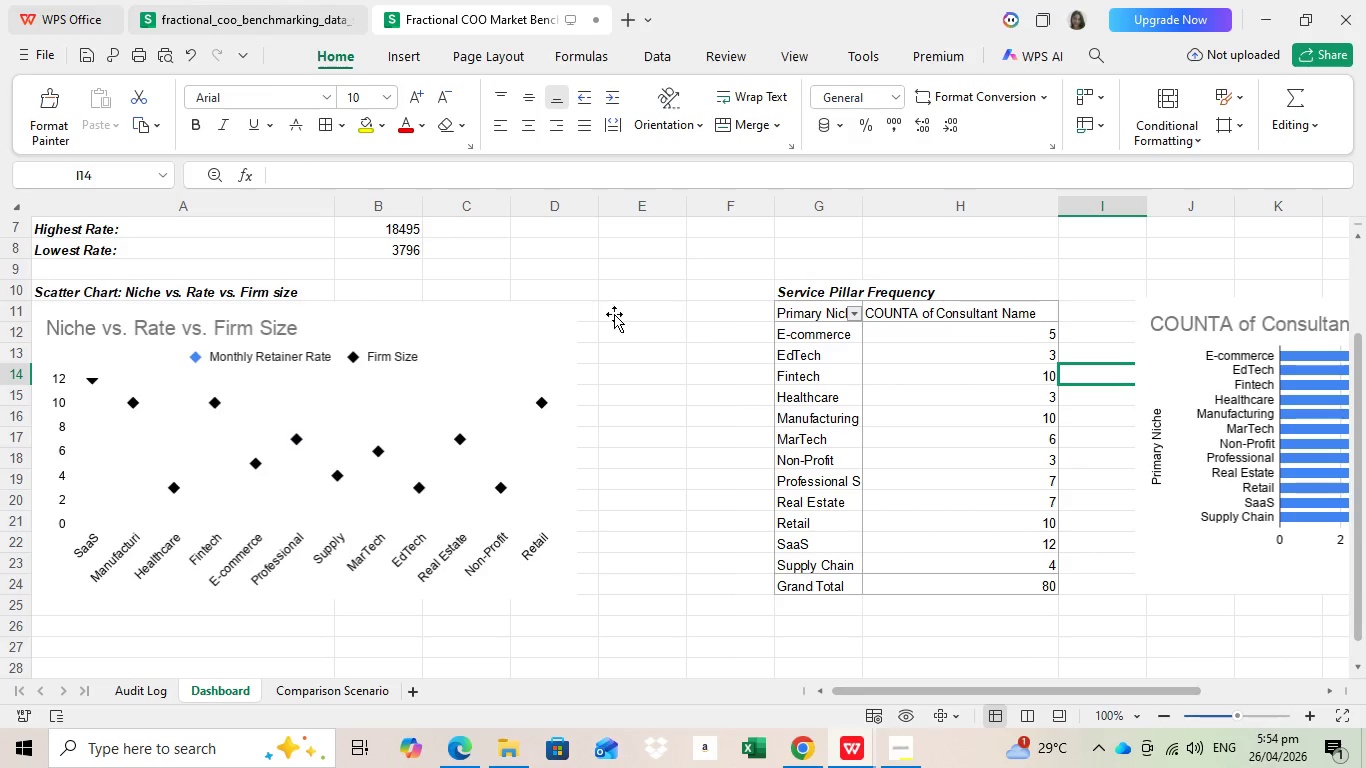 
scroll: coordinate [525, 356], scroll_direction: up, amount: 8.0
 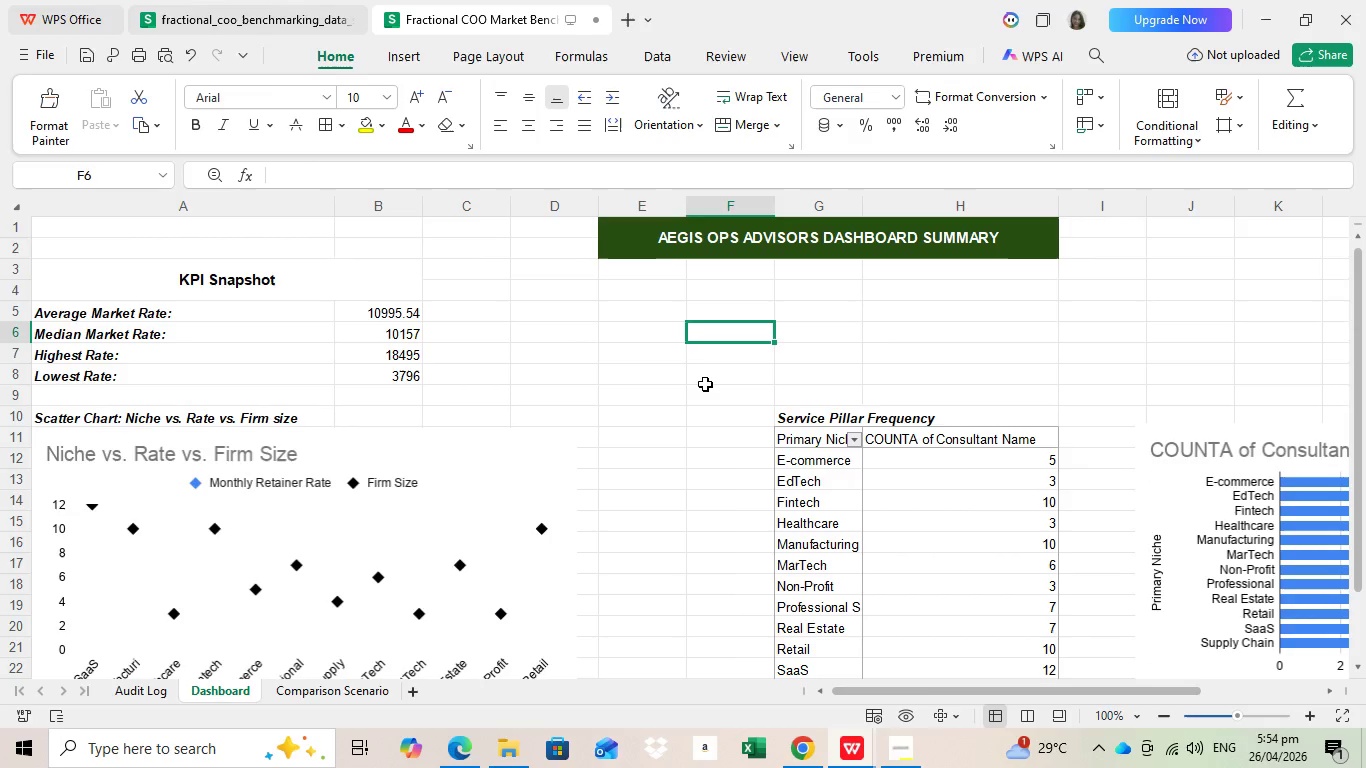 
left_click([696, 341])
 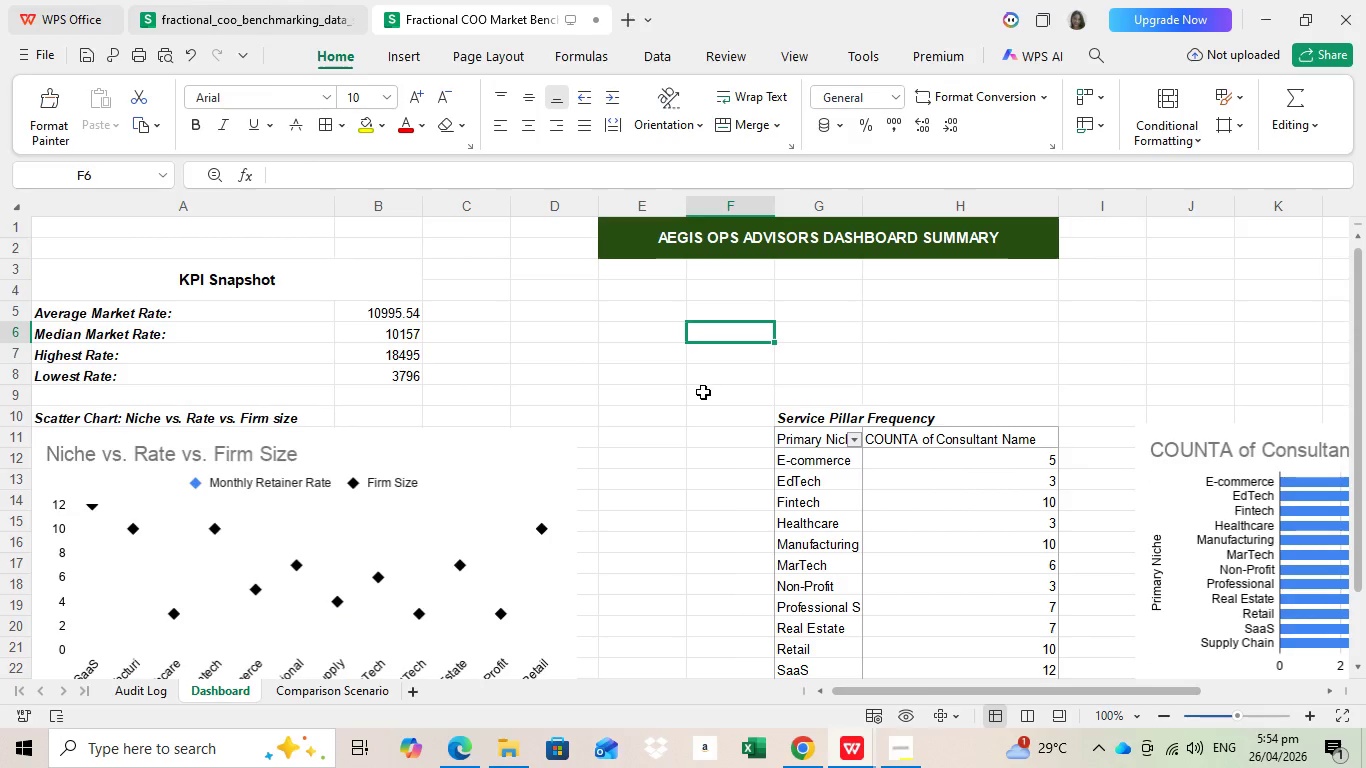 
scroll: coordinate [705, 383], scroll_direction: up, amount: 6.0
 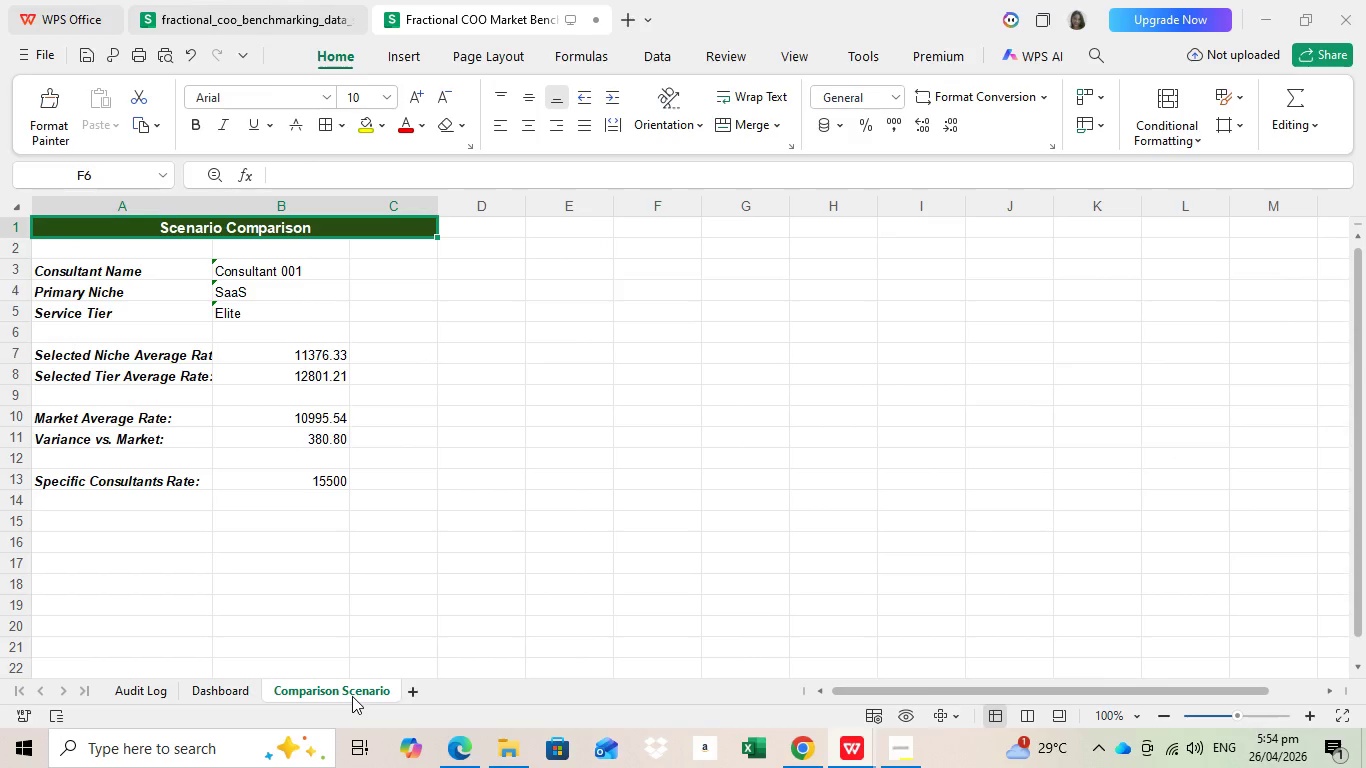 
left_click([353, 695])
 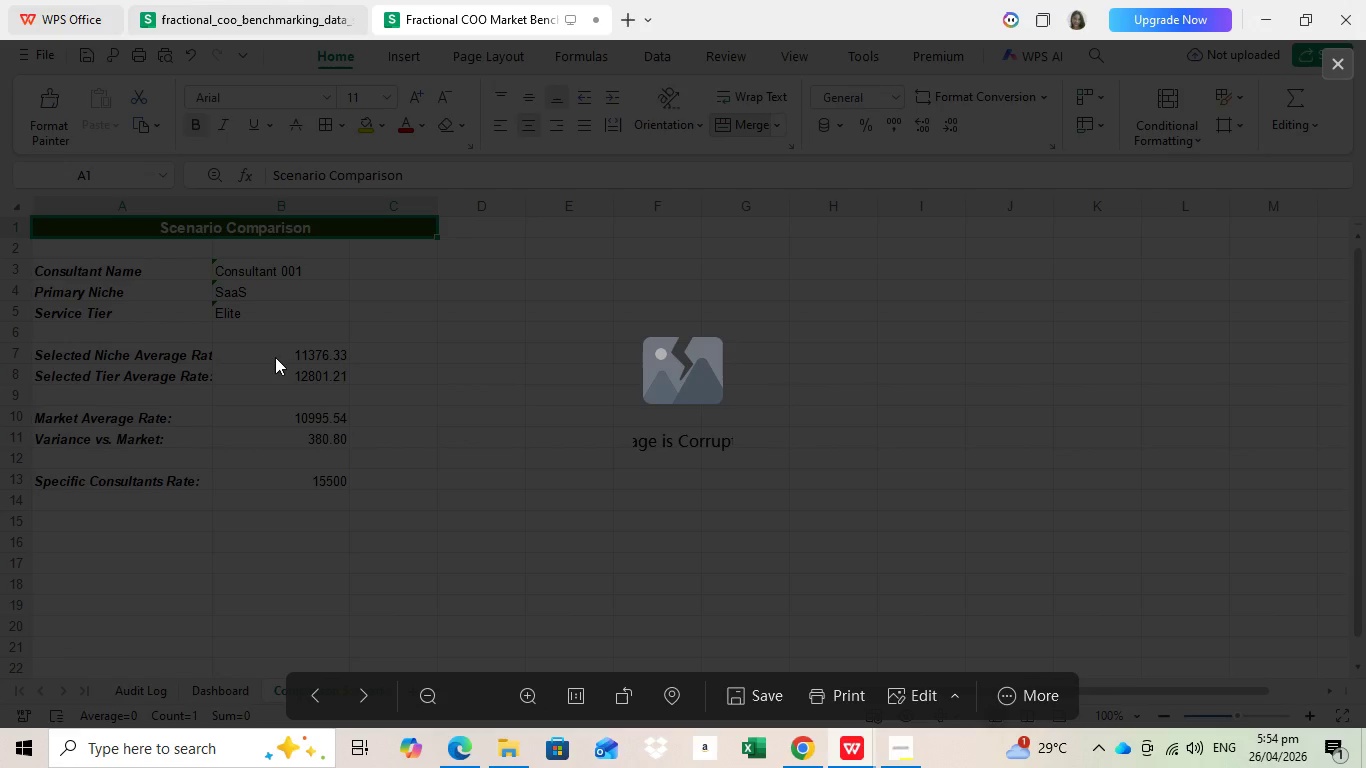 
wait(8.31)
 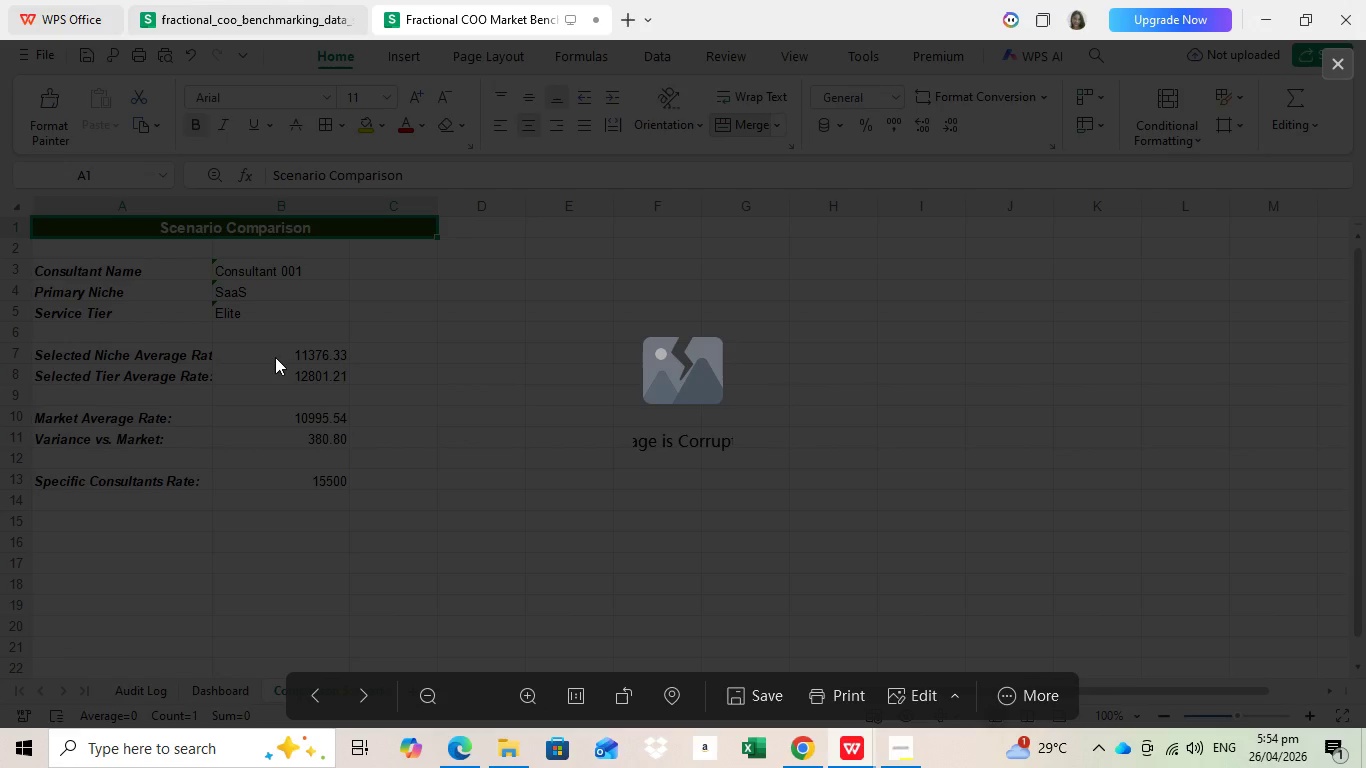 
left_click([1331, 67])
 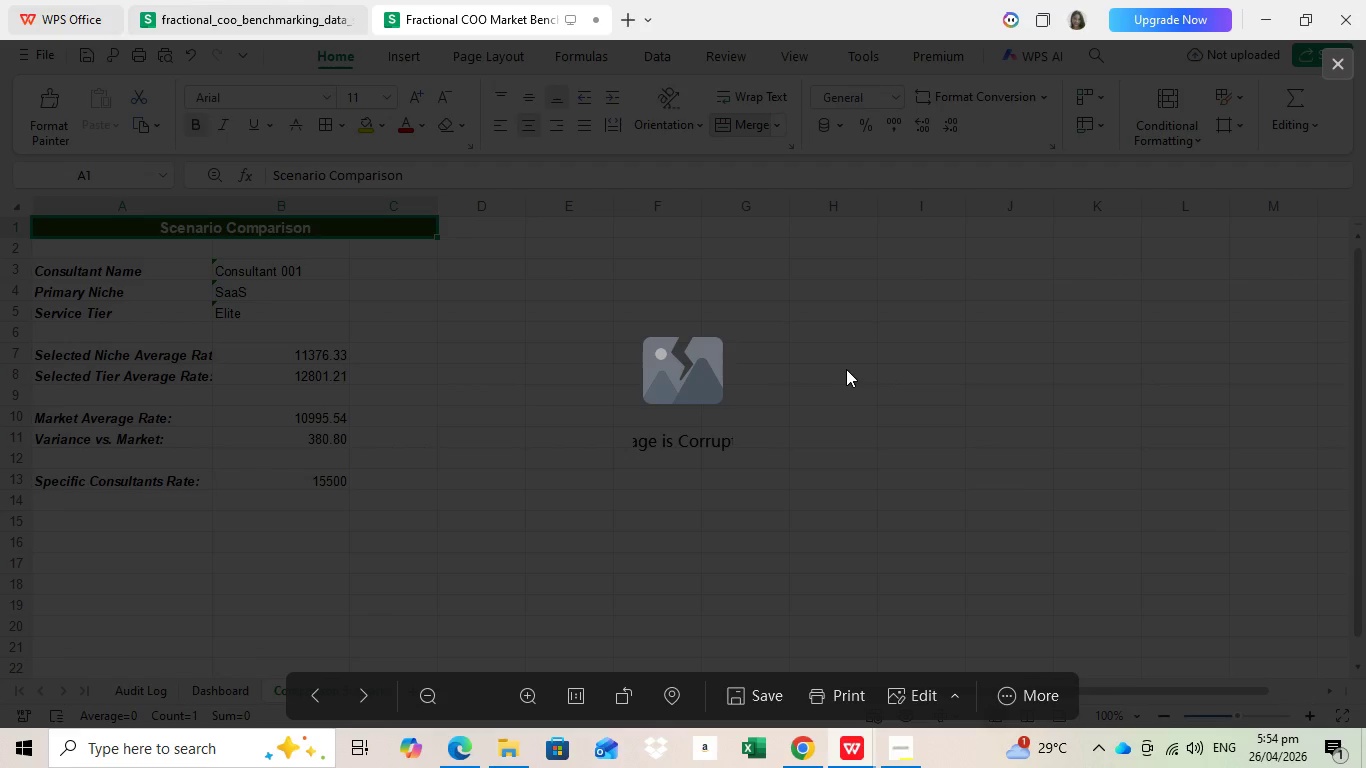 
left_click([846, 369])
 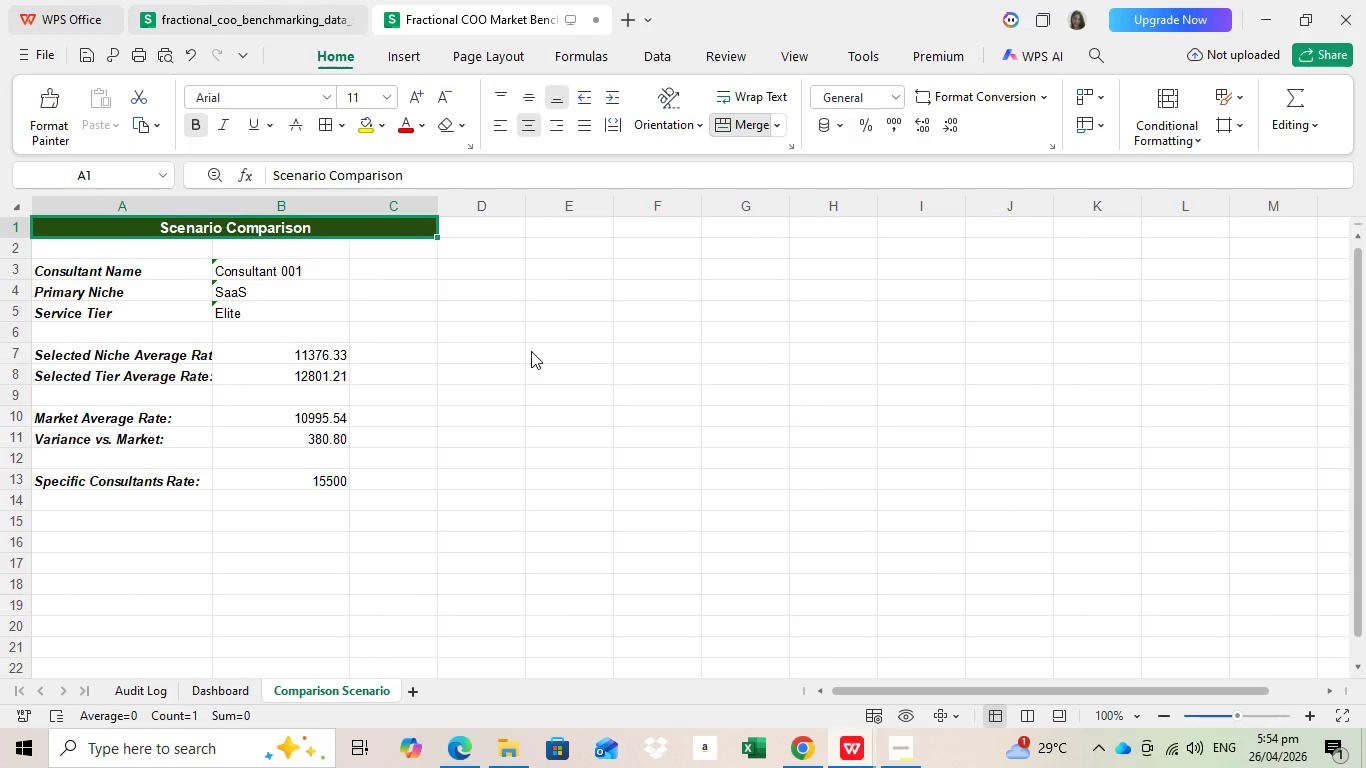 
left_click([532, 351])
 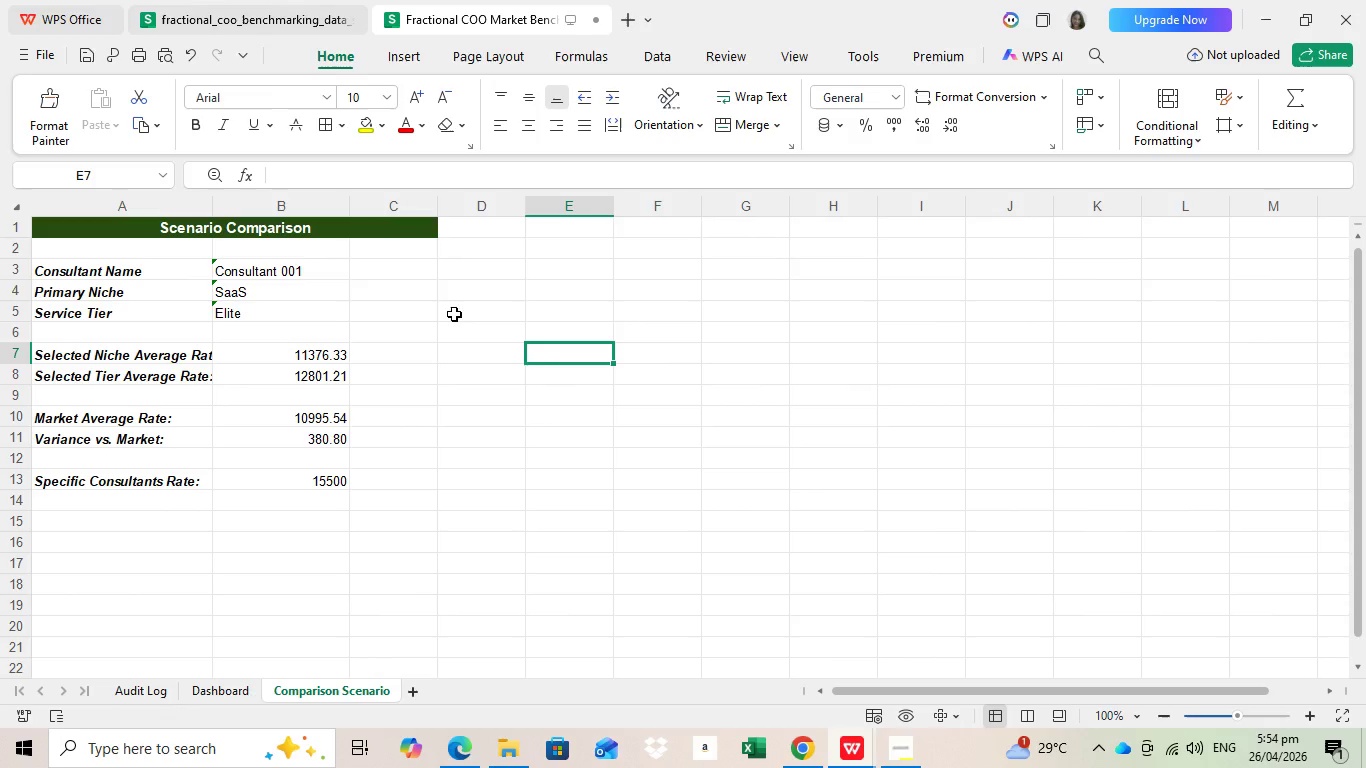 
wait(5.78)
 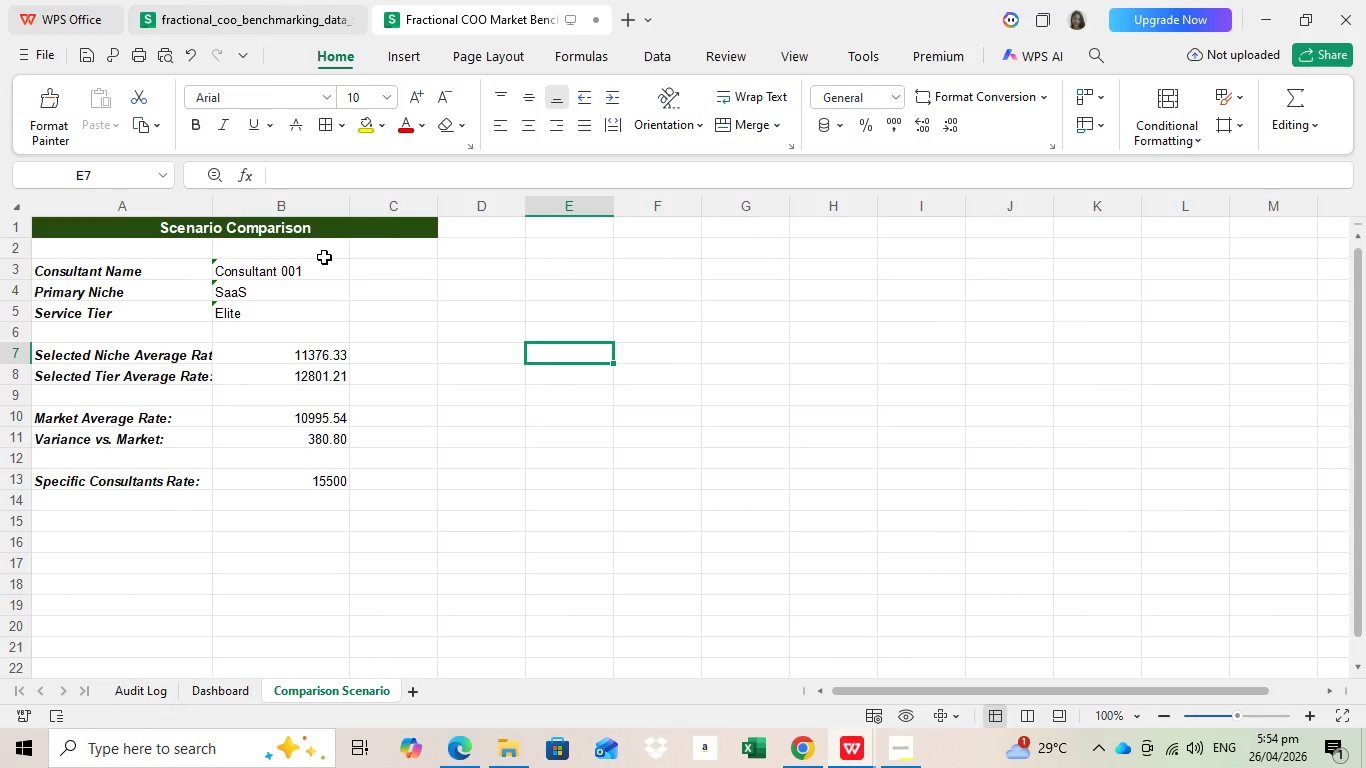 
left_click([395, 343])
 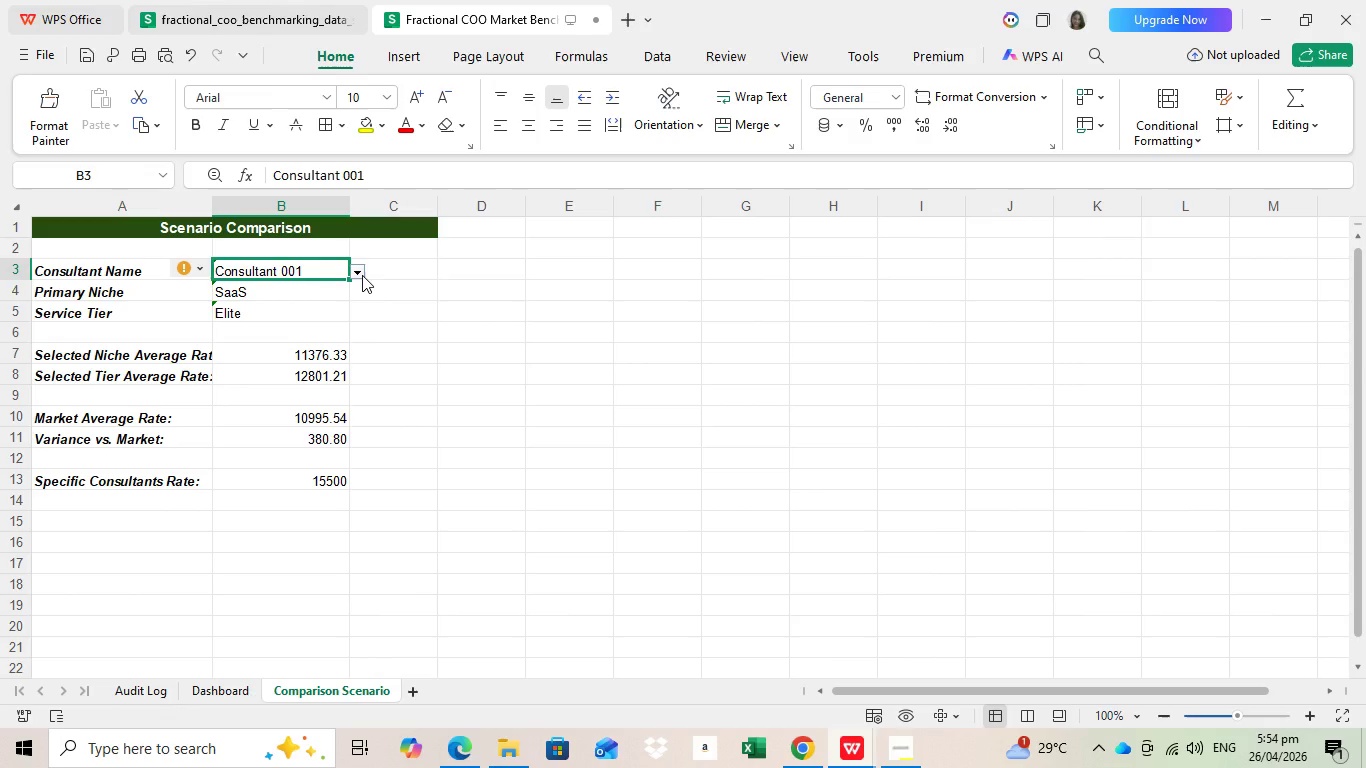 
left_click([324, 277])
 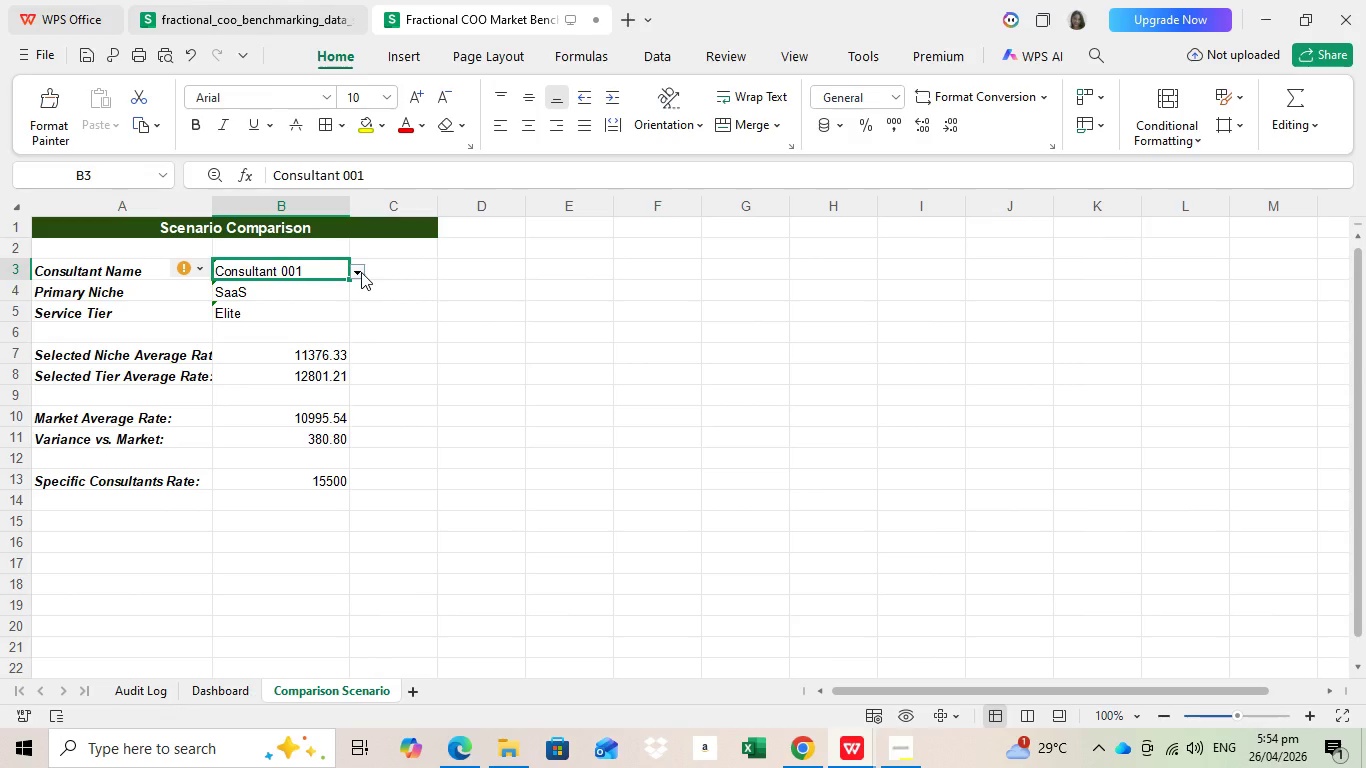 
left_click([362, 275])
 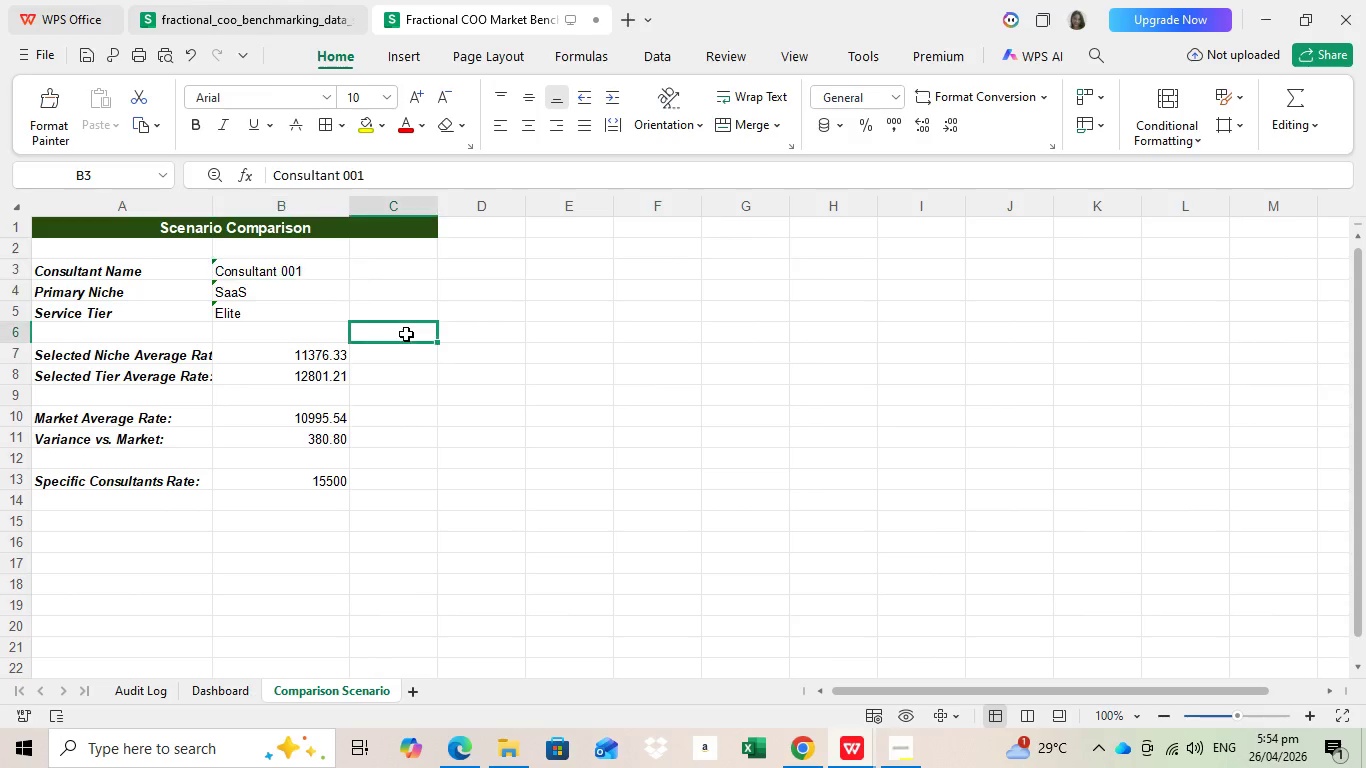 
left_click([406, 333])
 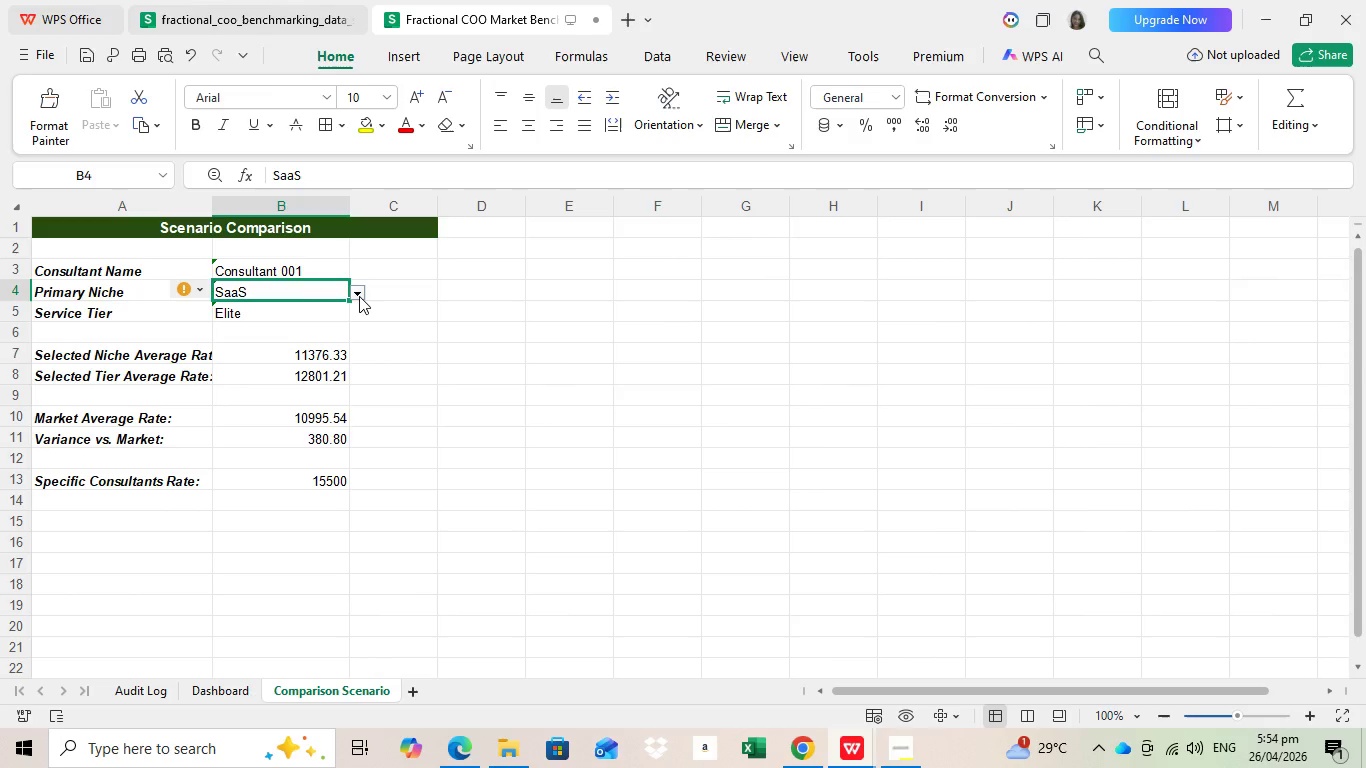 
left_click([277, 295])
 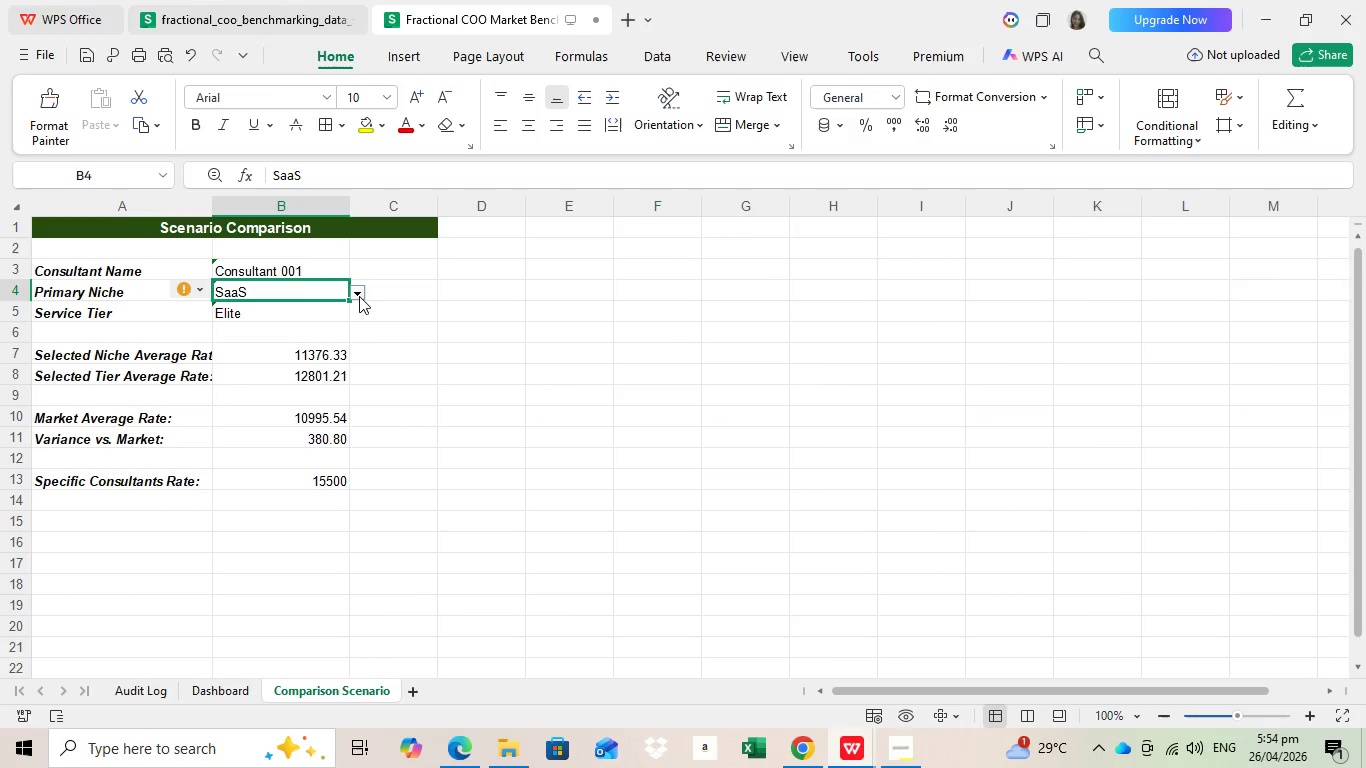 
left_click([359, 296])
 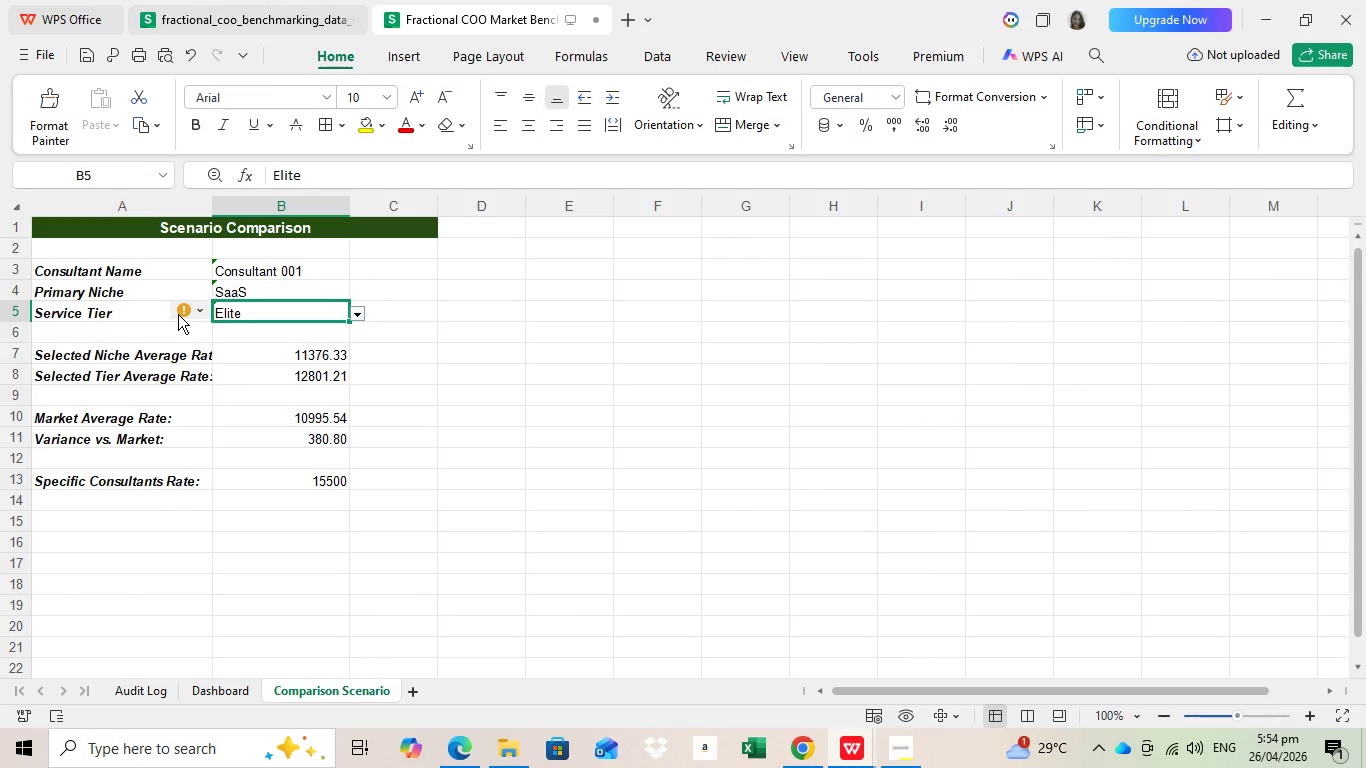 
left_click([306, 314])
 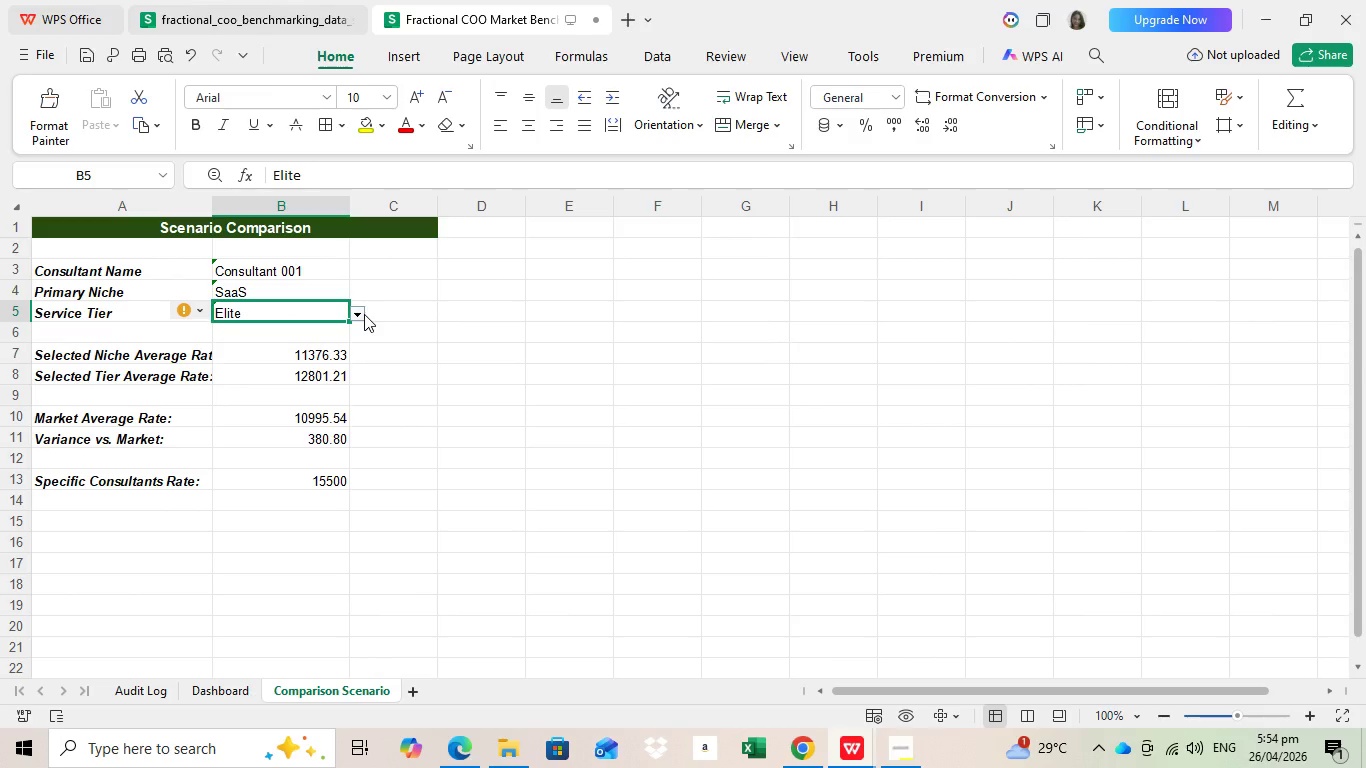 
wait(5.91)
 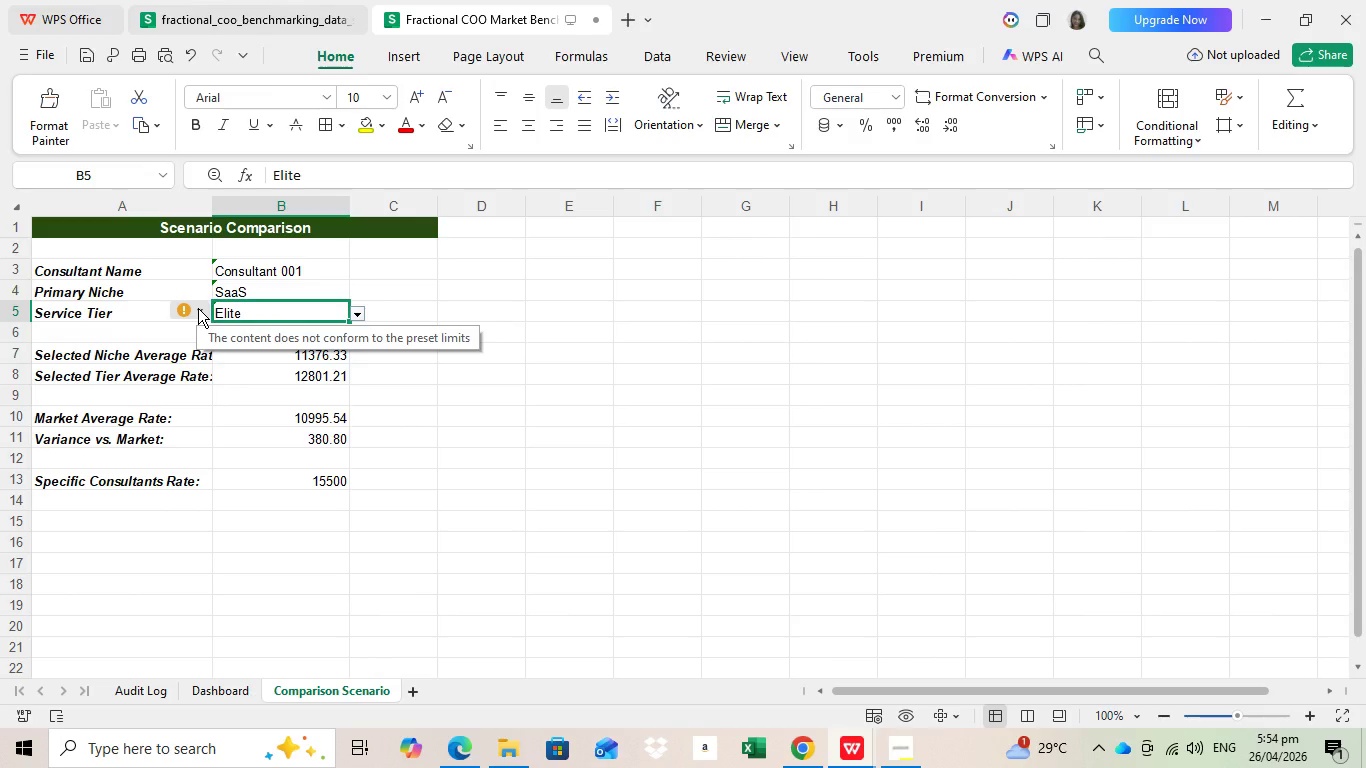 
left_click([357, 314])
 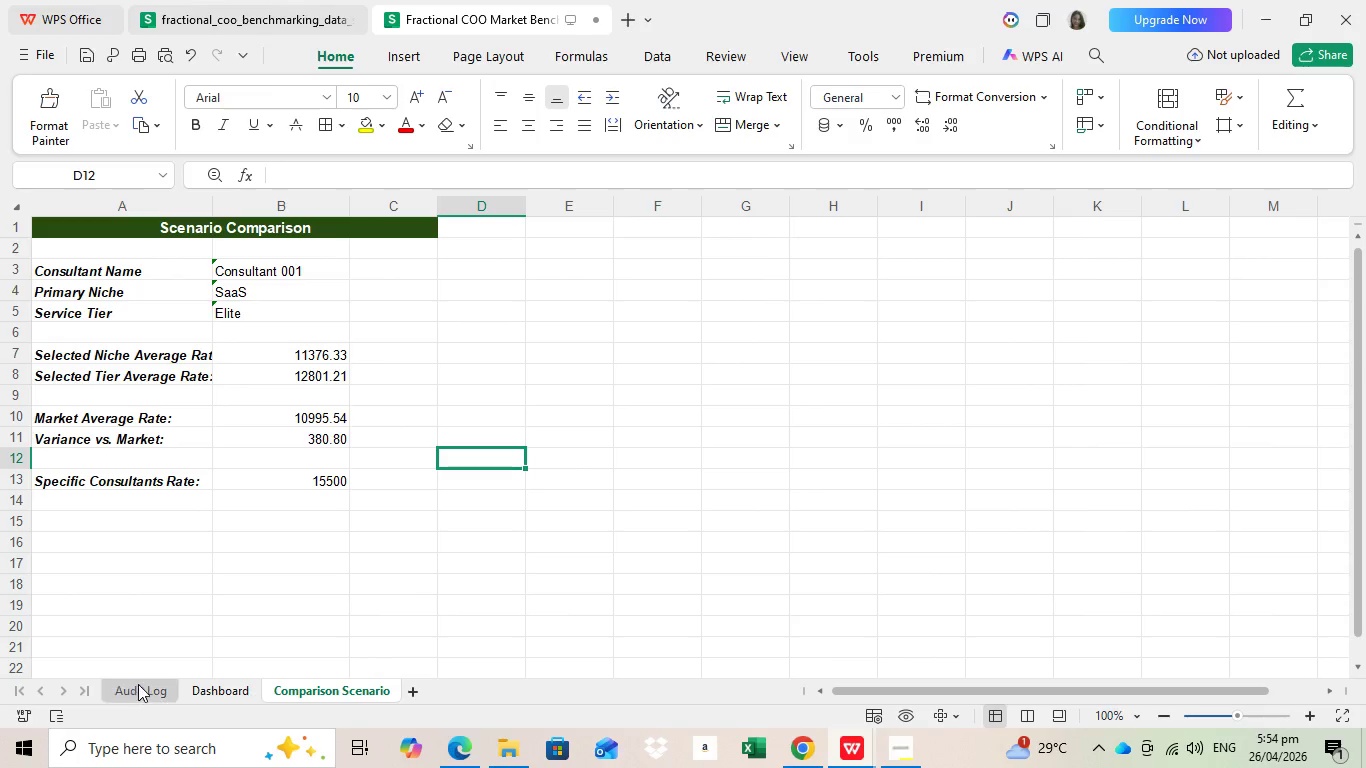 
left_click([448, 453])
 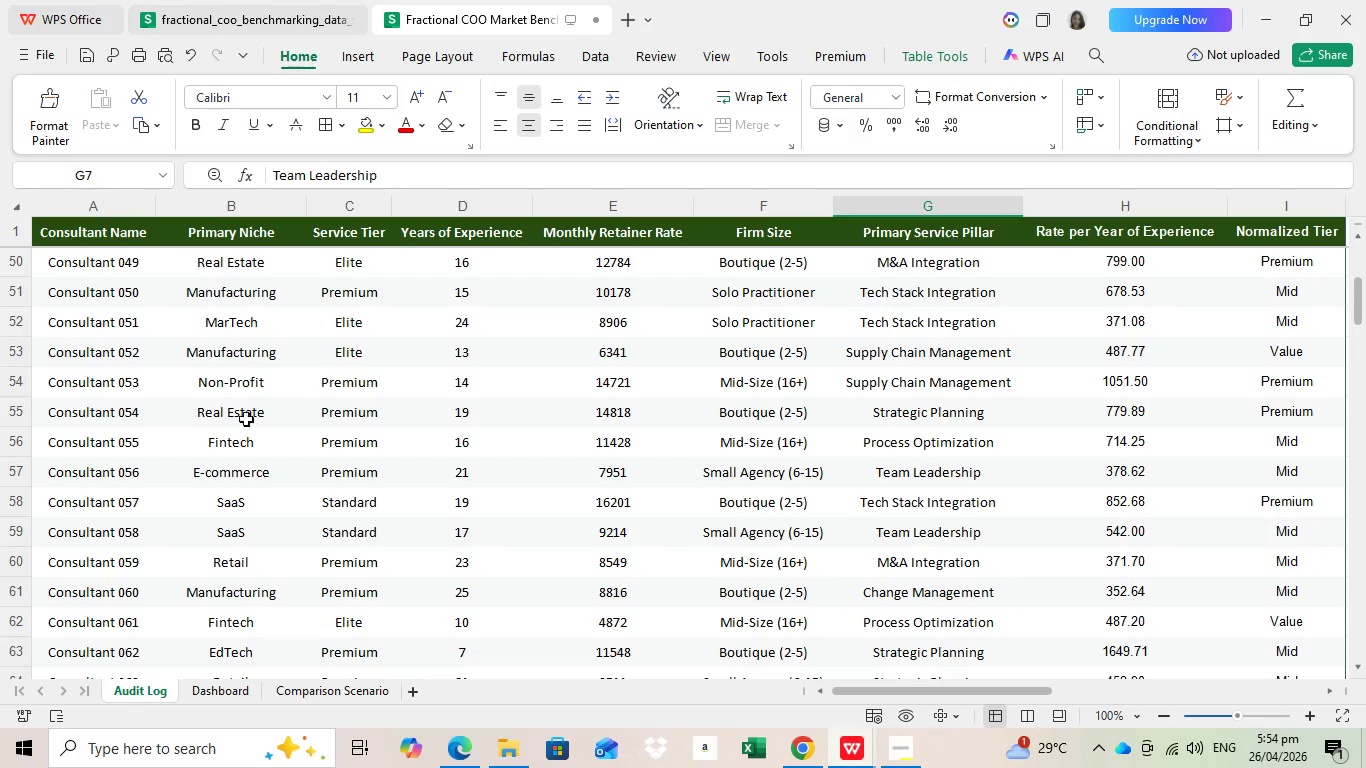 
left_click([138, 684])
 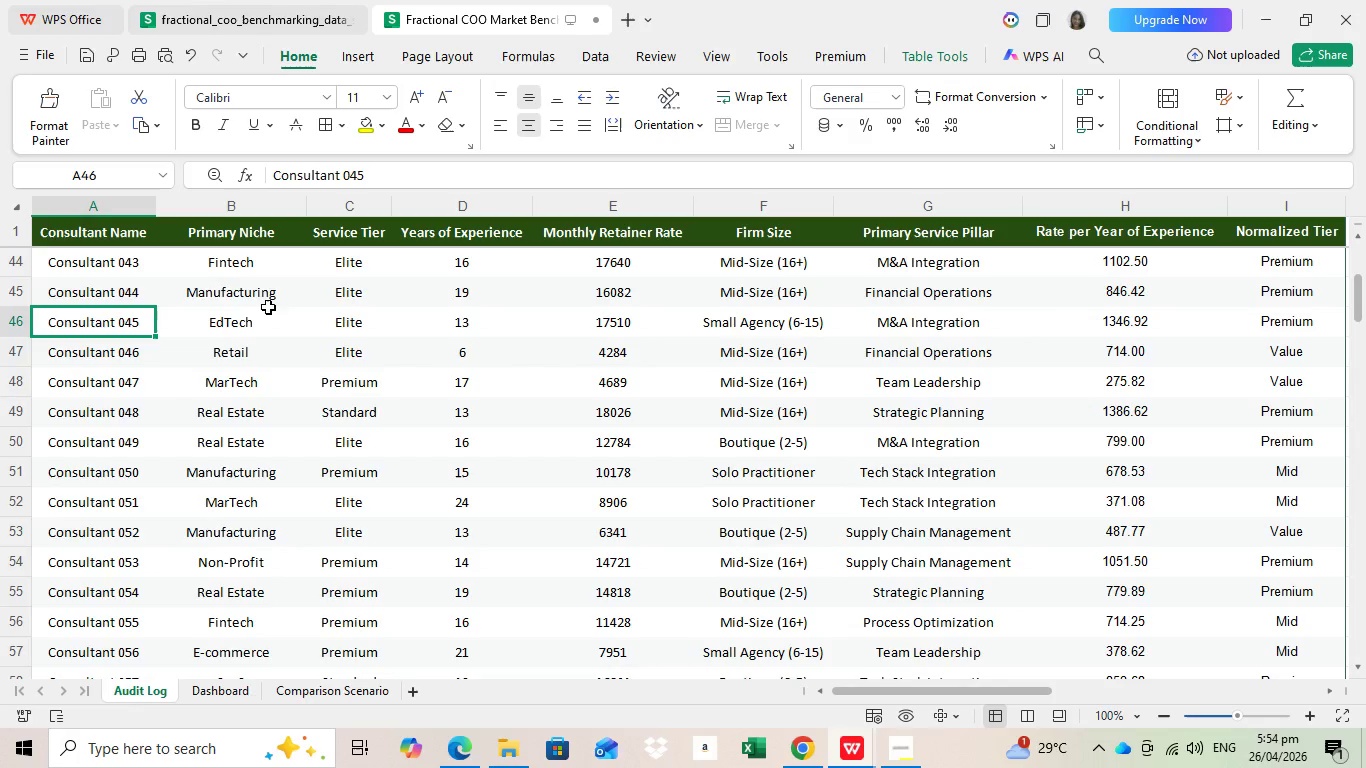 
left_click([133, 327])
 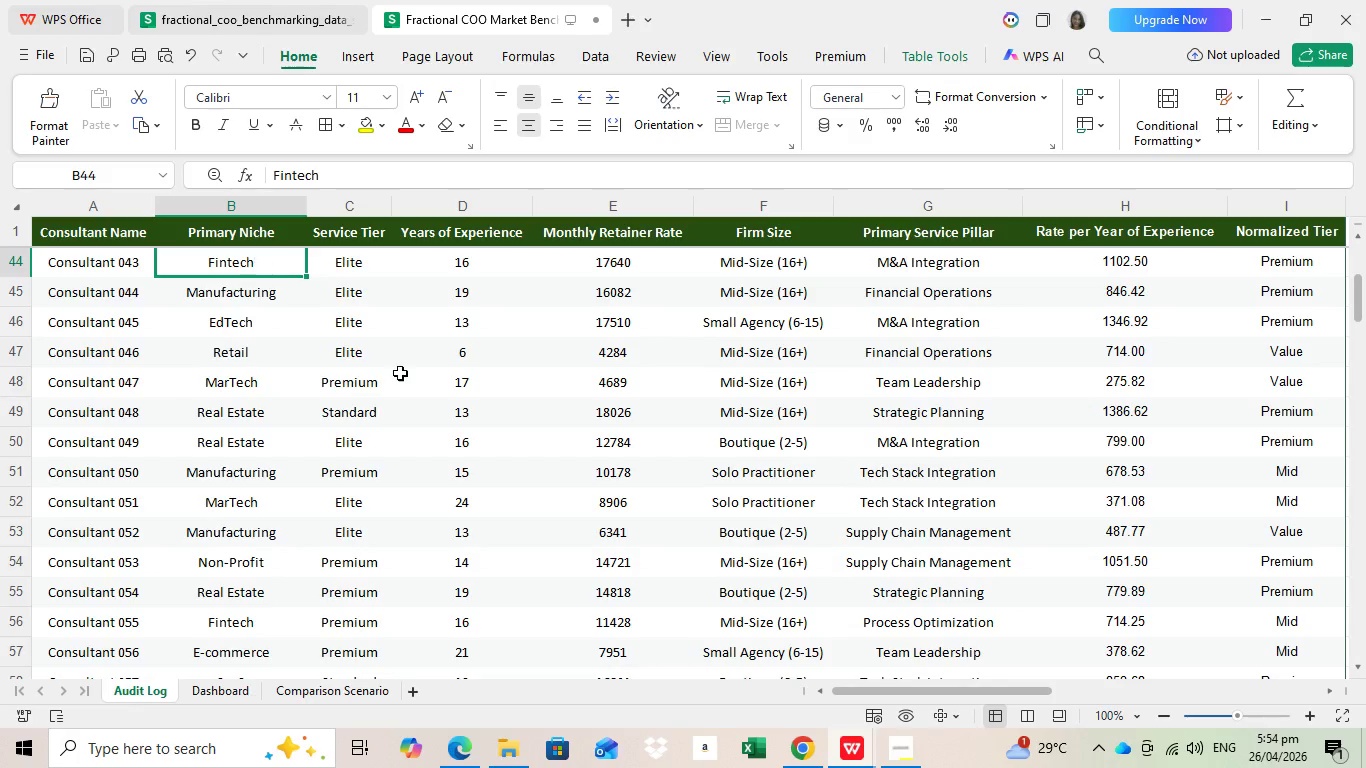 
scroll: coordinate [238, 440], scroll_direction: up, amount: 3.0
 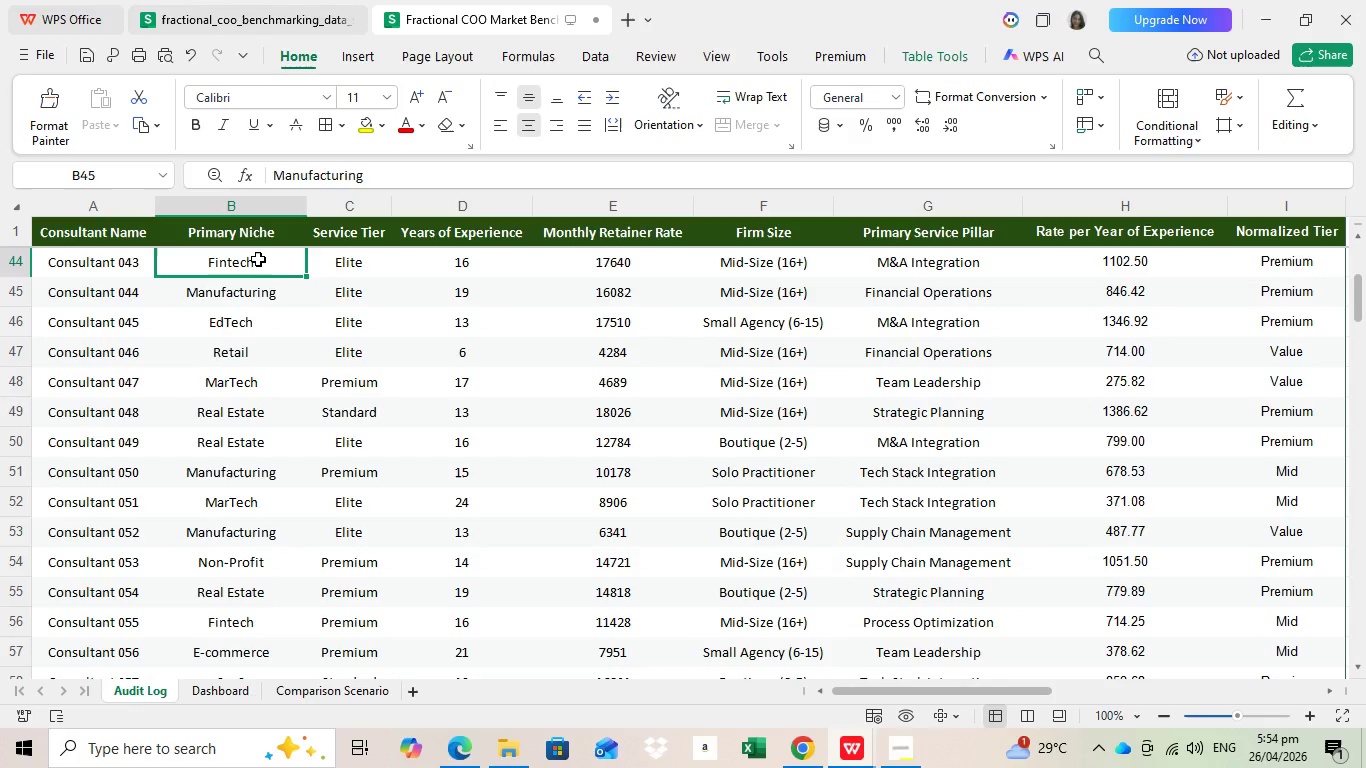 
double_click([268, 306])
 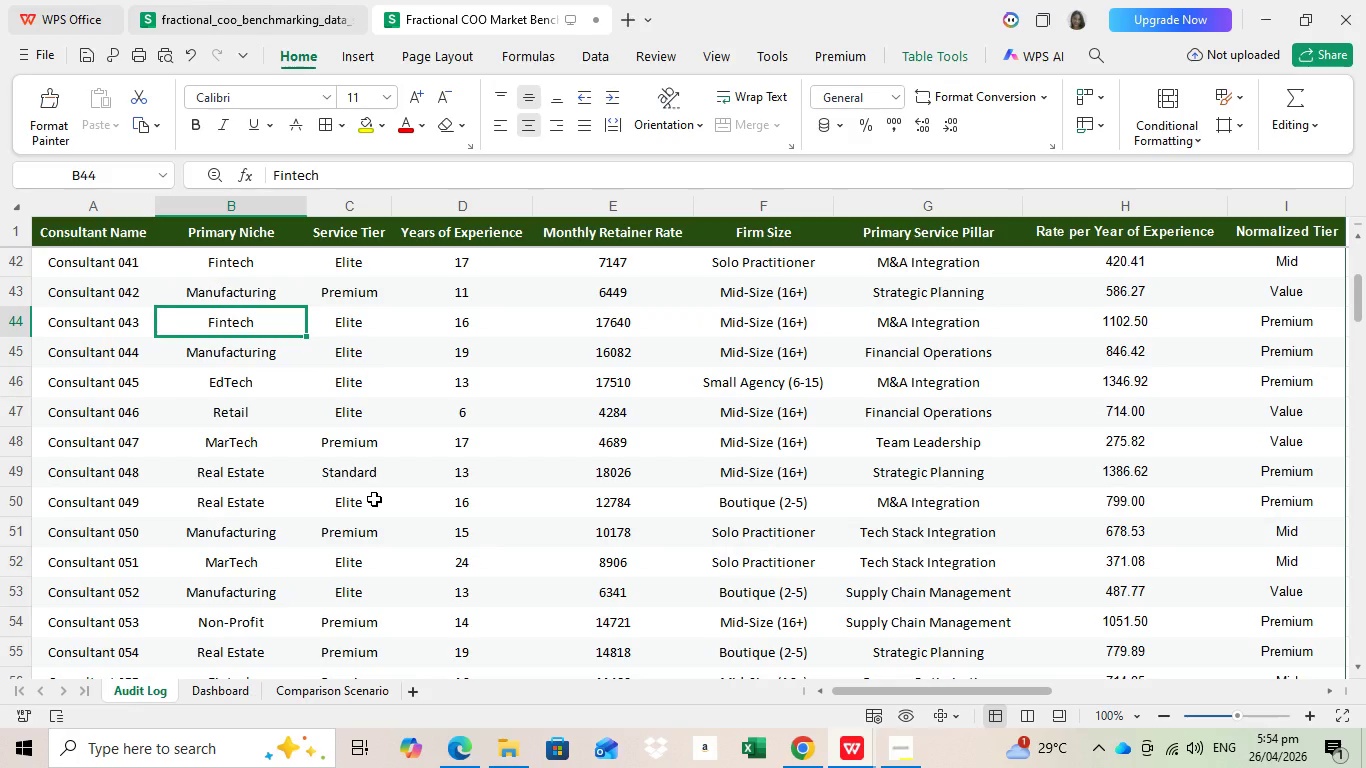 
triple_click([258, 258])
 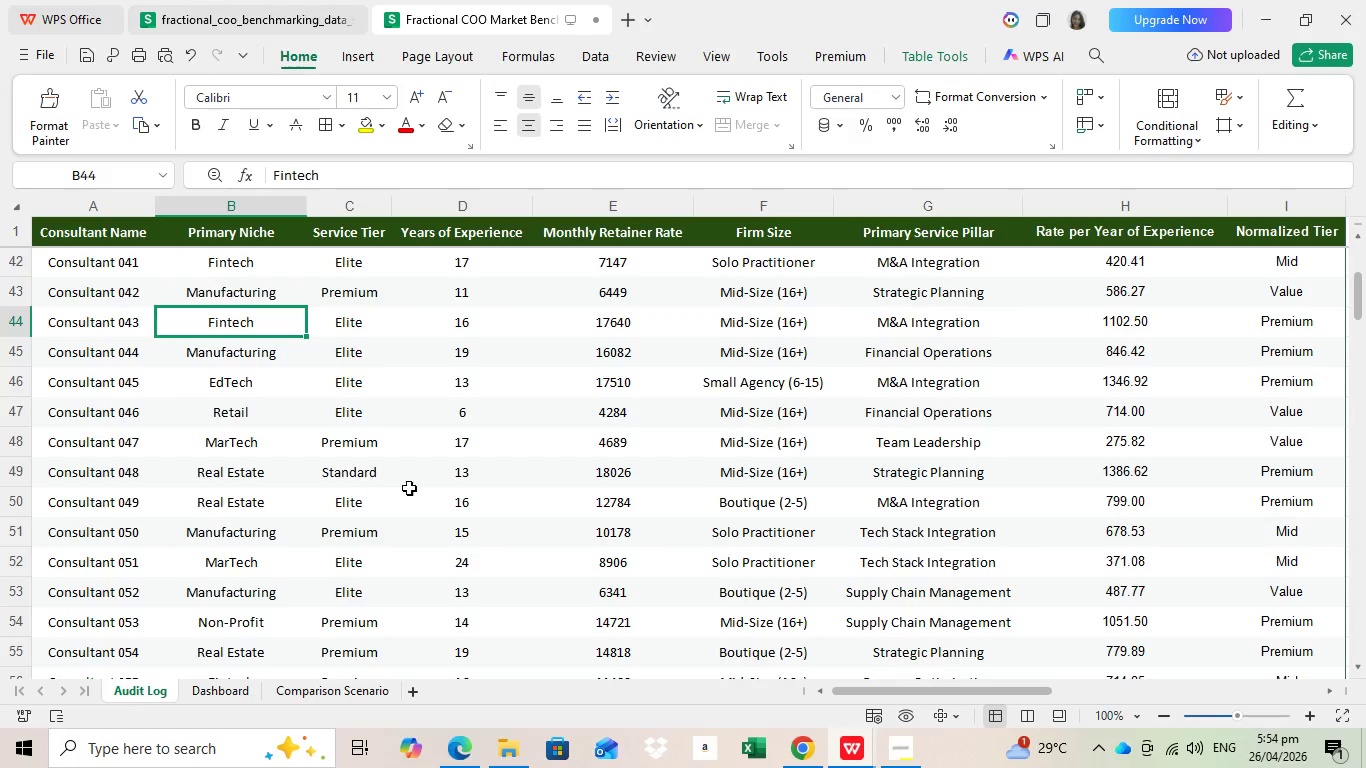 
scroll: coordinate [374, 498], scroll_direction: none, amount: 0.0
 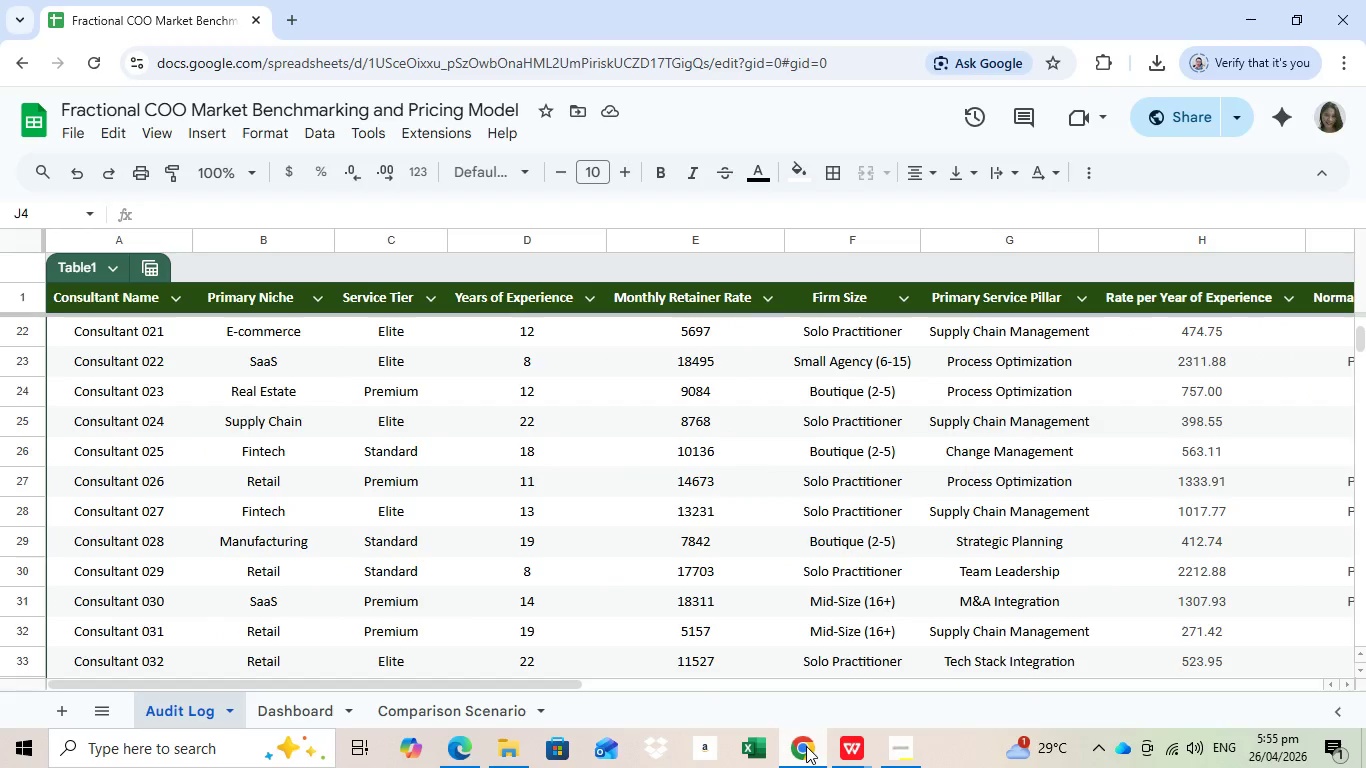 
left_click([809, 752])
 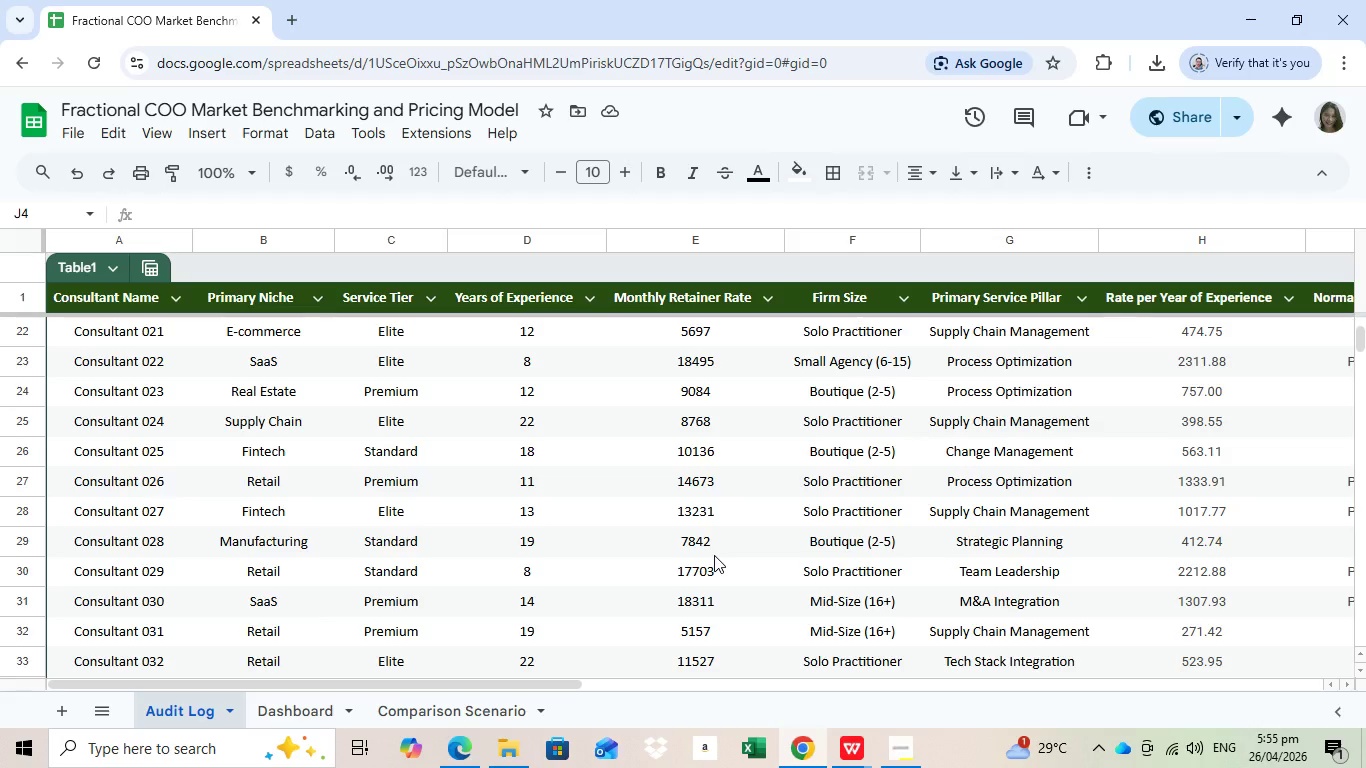 
left_click([420, 551])
 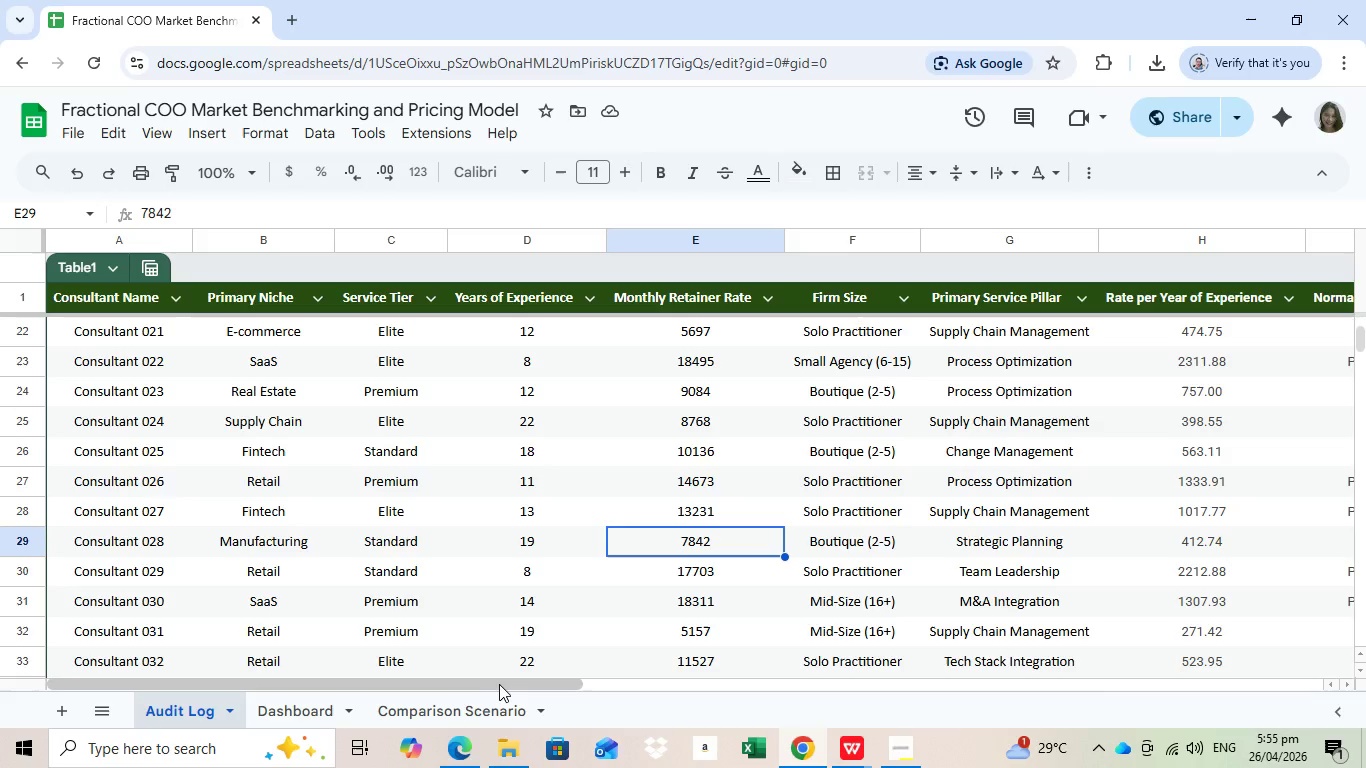 
left_click([777, 557])
 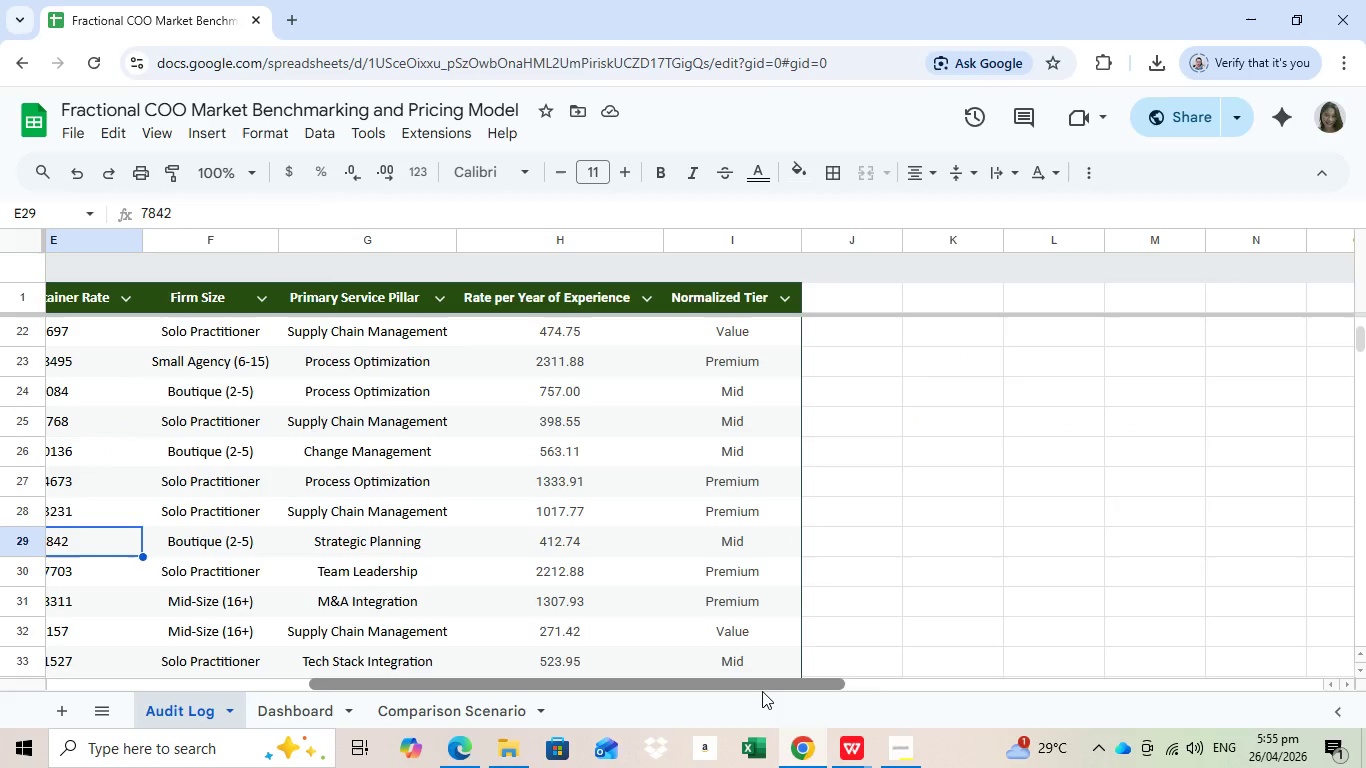 
left_click_drag(start_coordinate=[499, 684], to_coordinate=[322, 693])
 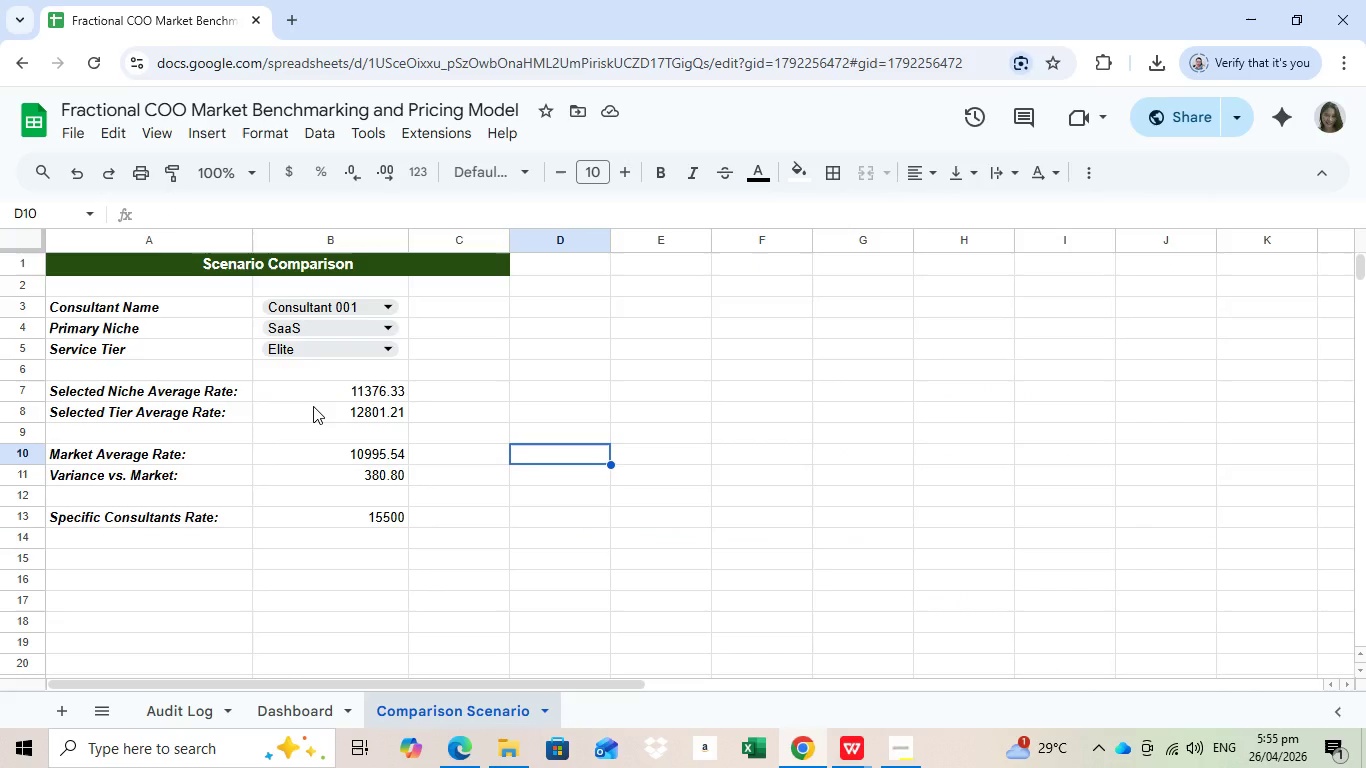 
left_click([399, 706])
 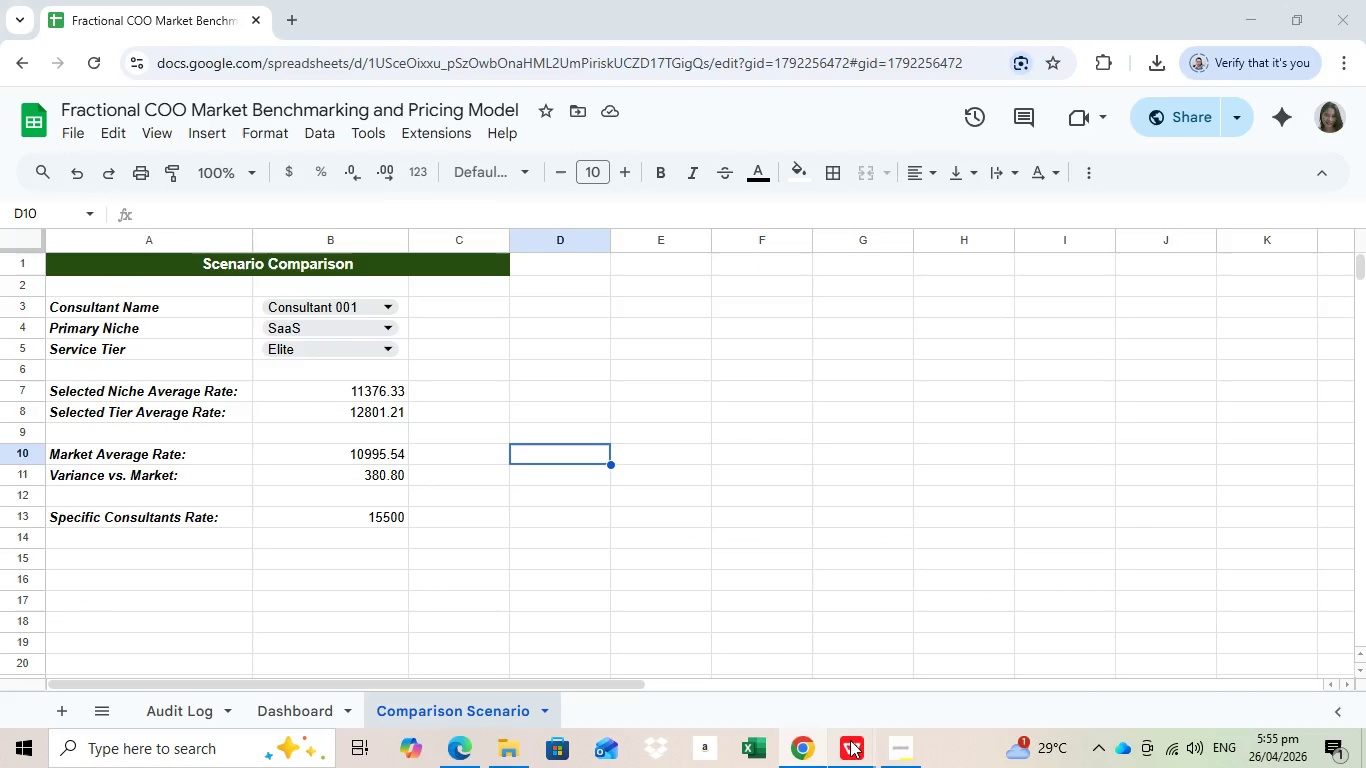 
left_click([850, 740])
 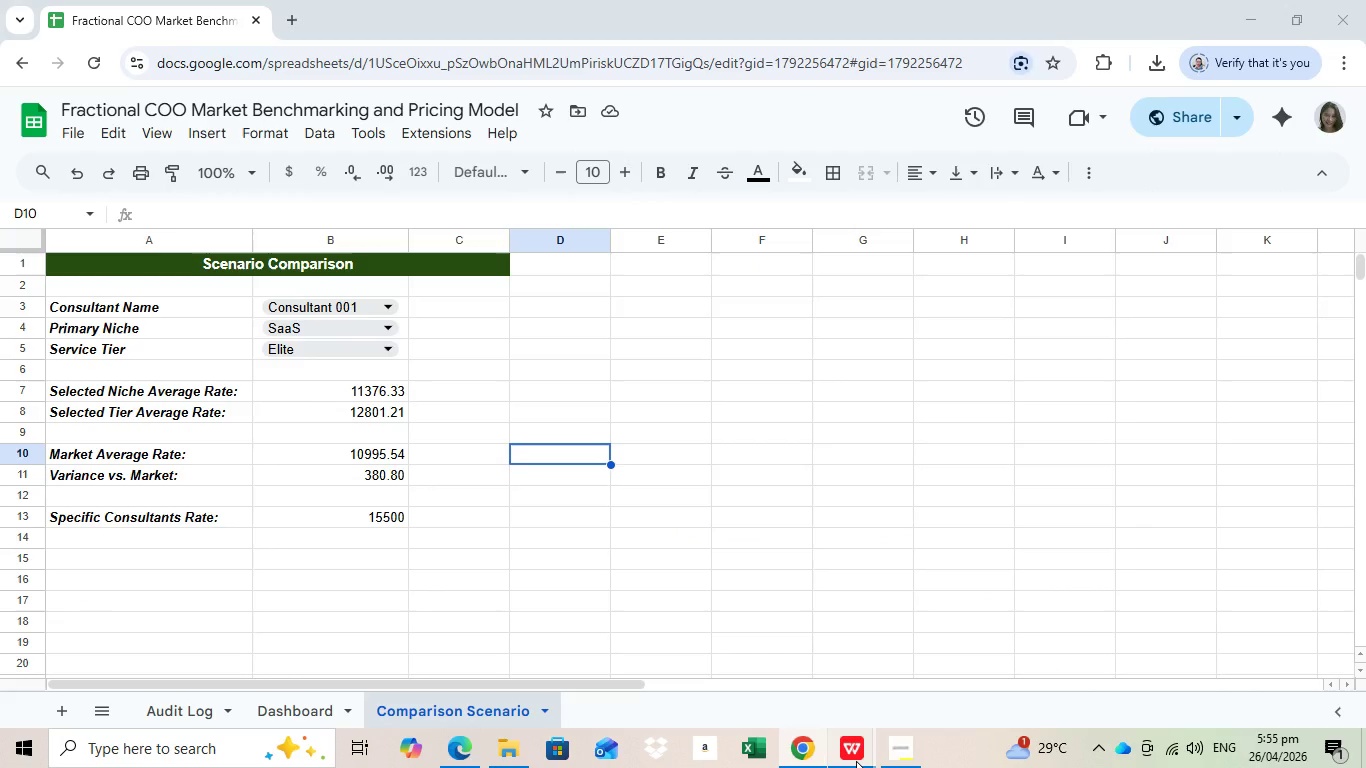 
left_click([856, 761])
 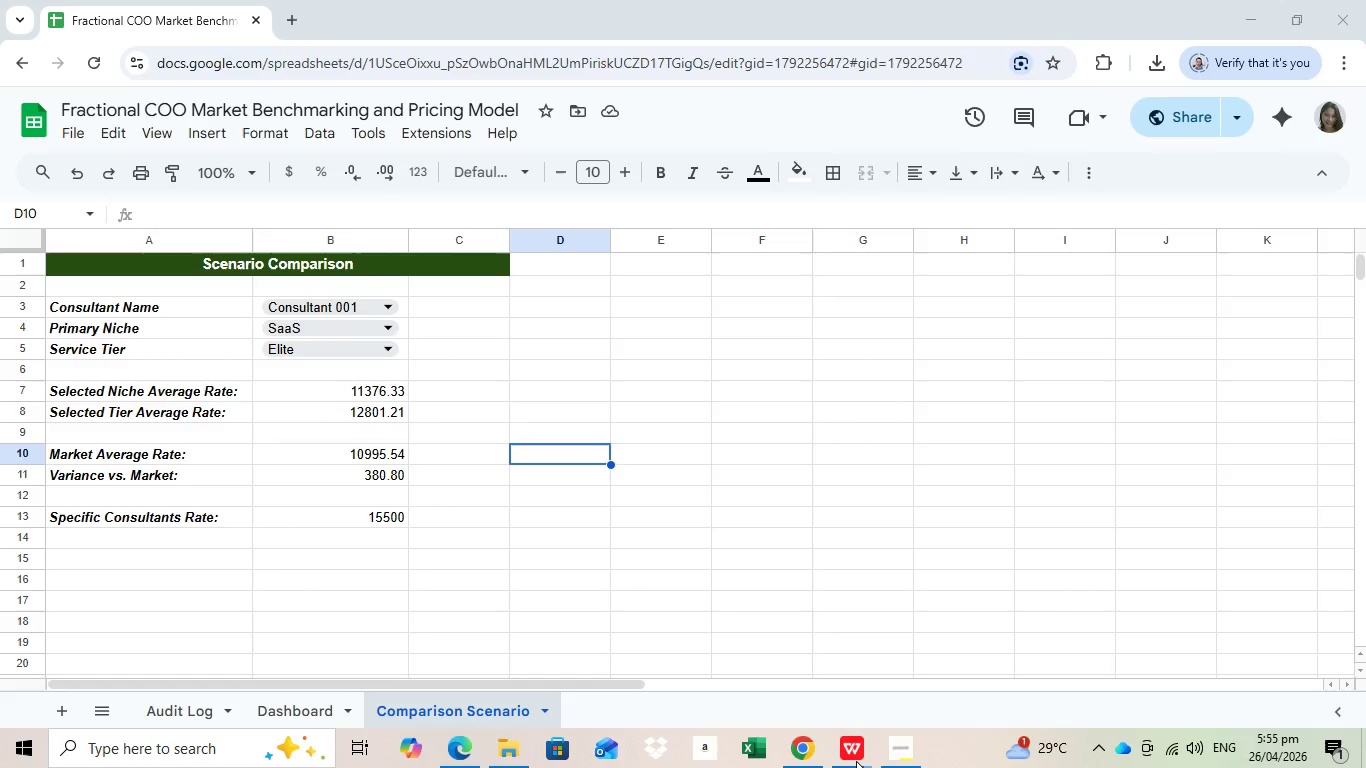 
mouse_move([857, 739])
 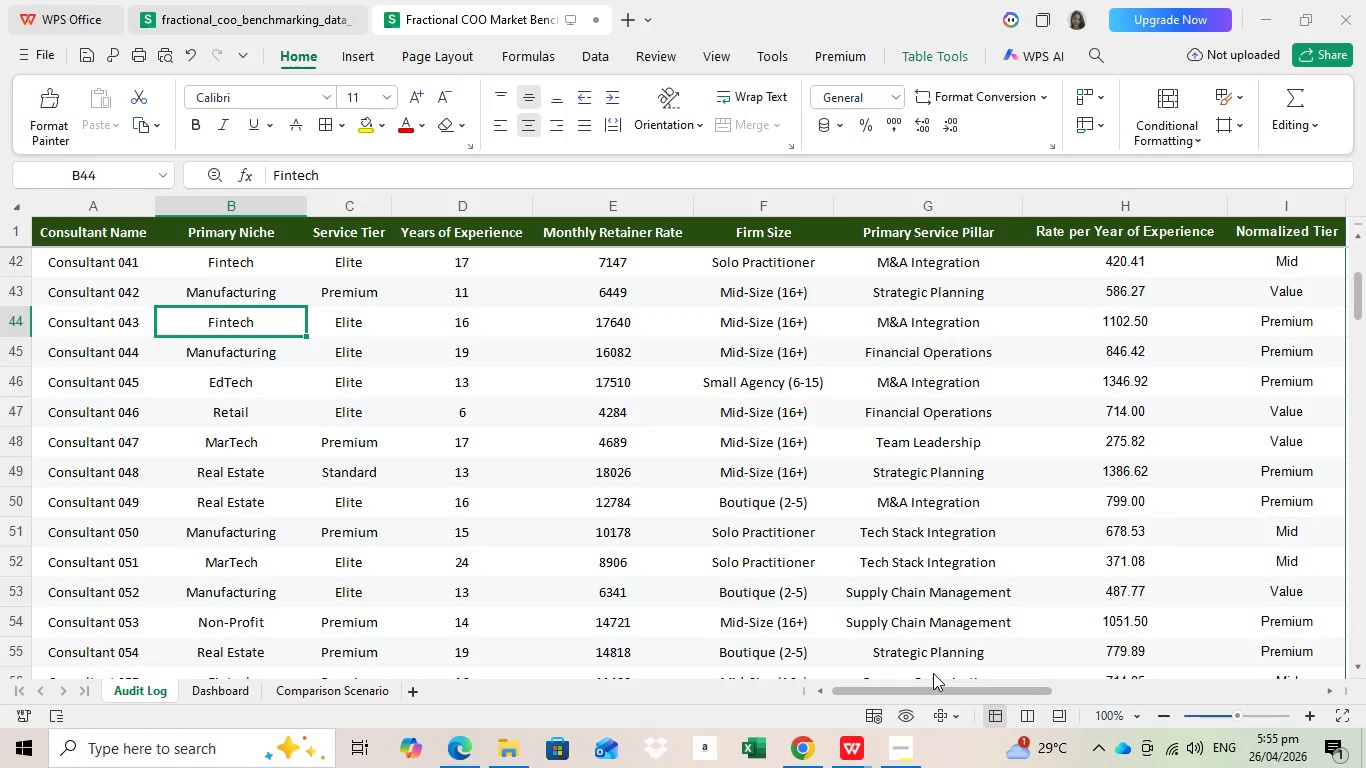 
left_click([932, 673])
 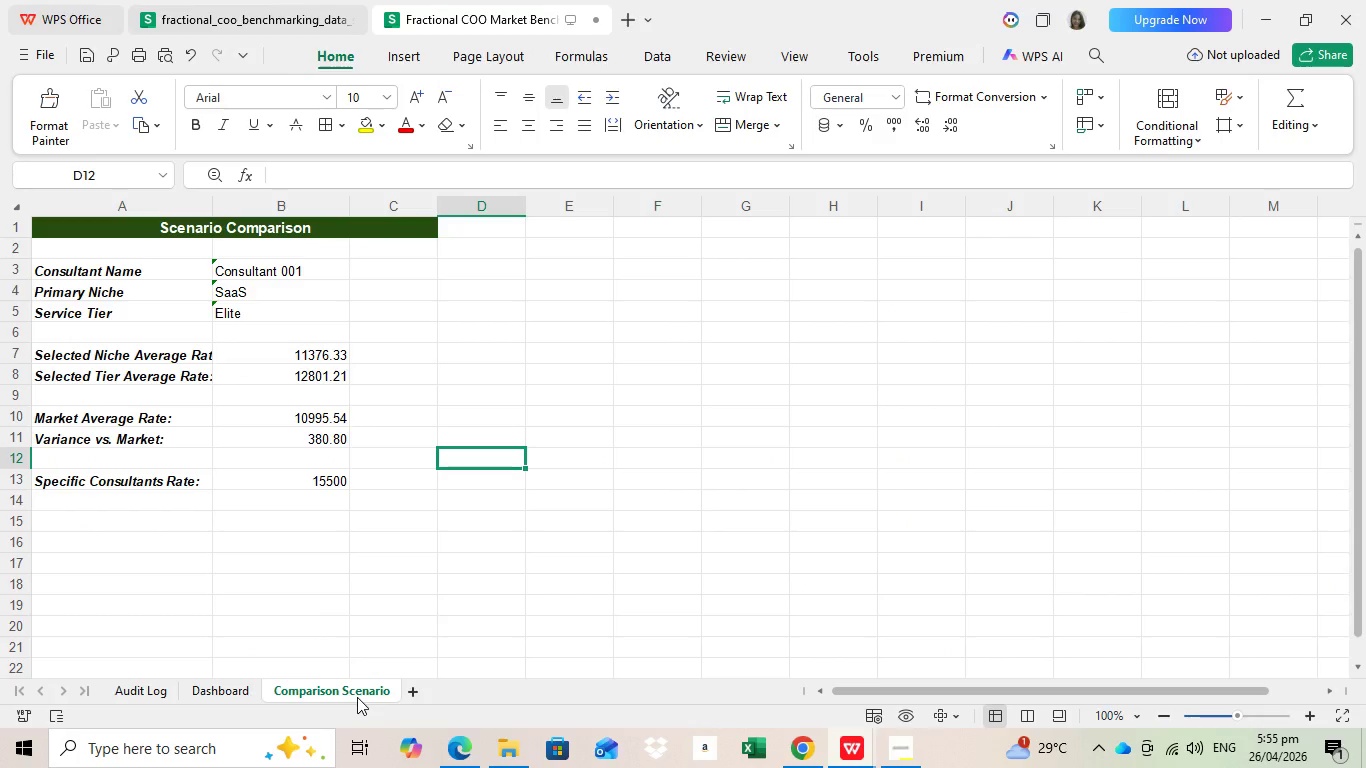 
left_click([358, 697])
 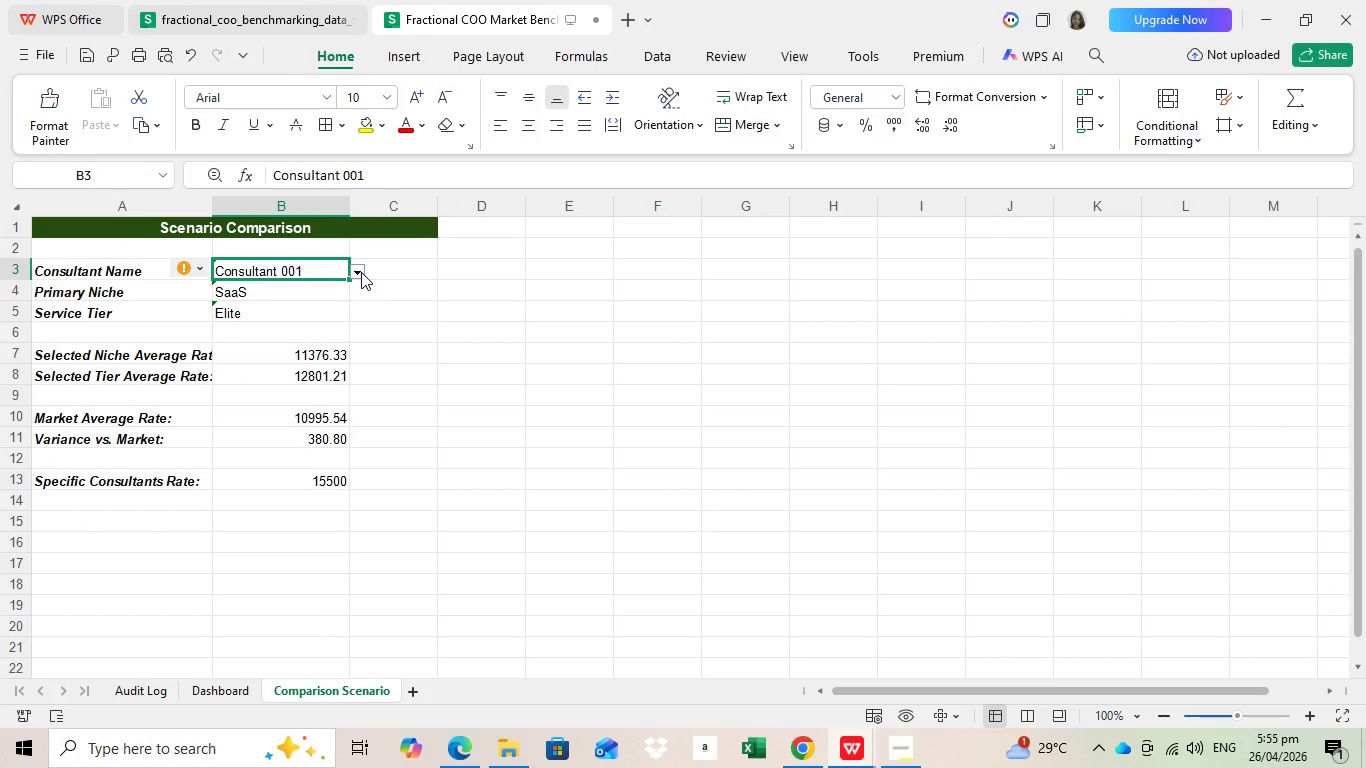 
left_click([281, 275])
 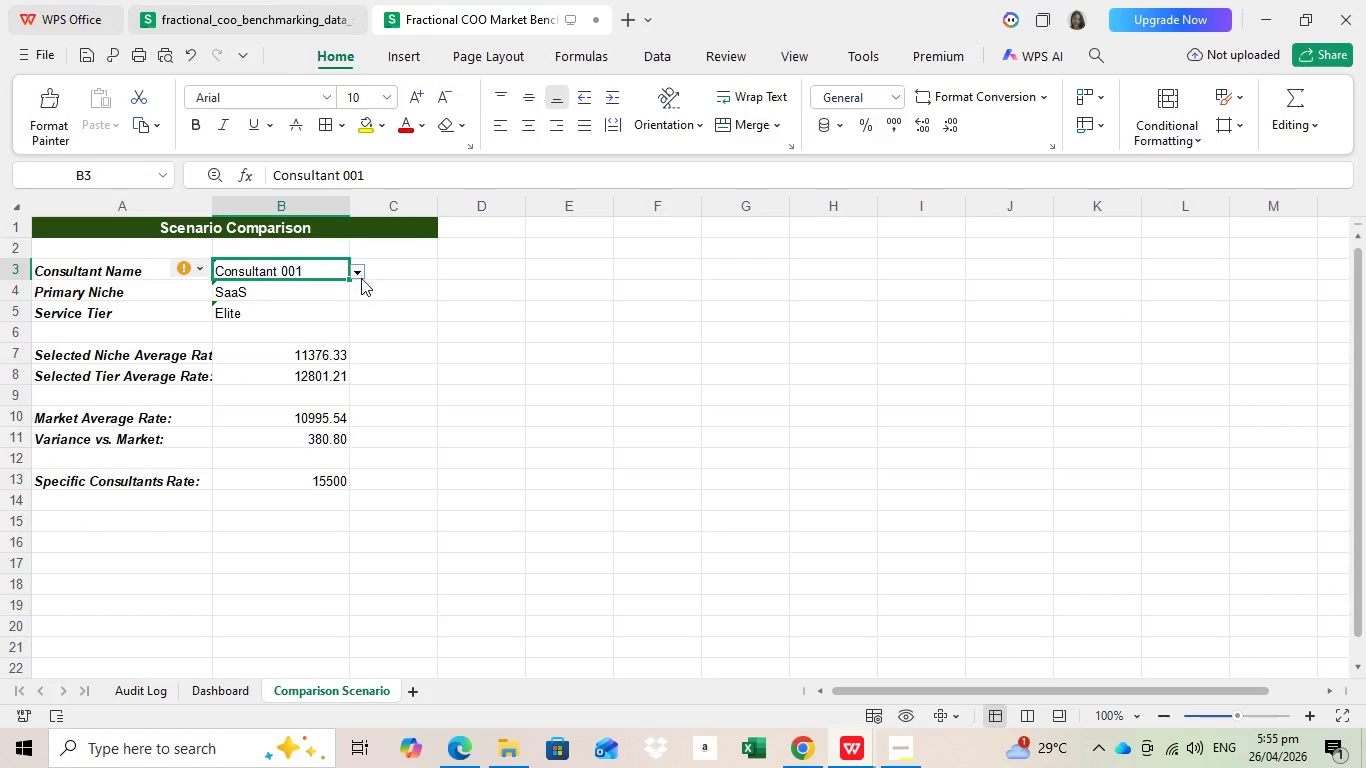 
left_click([361, 272])
 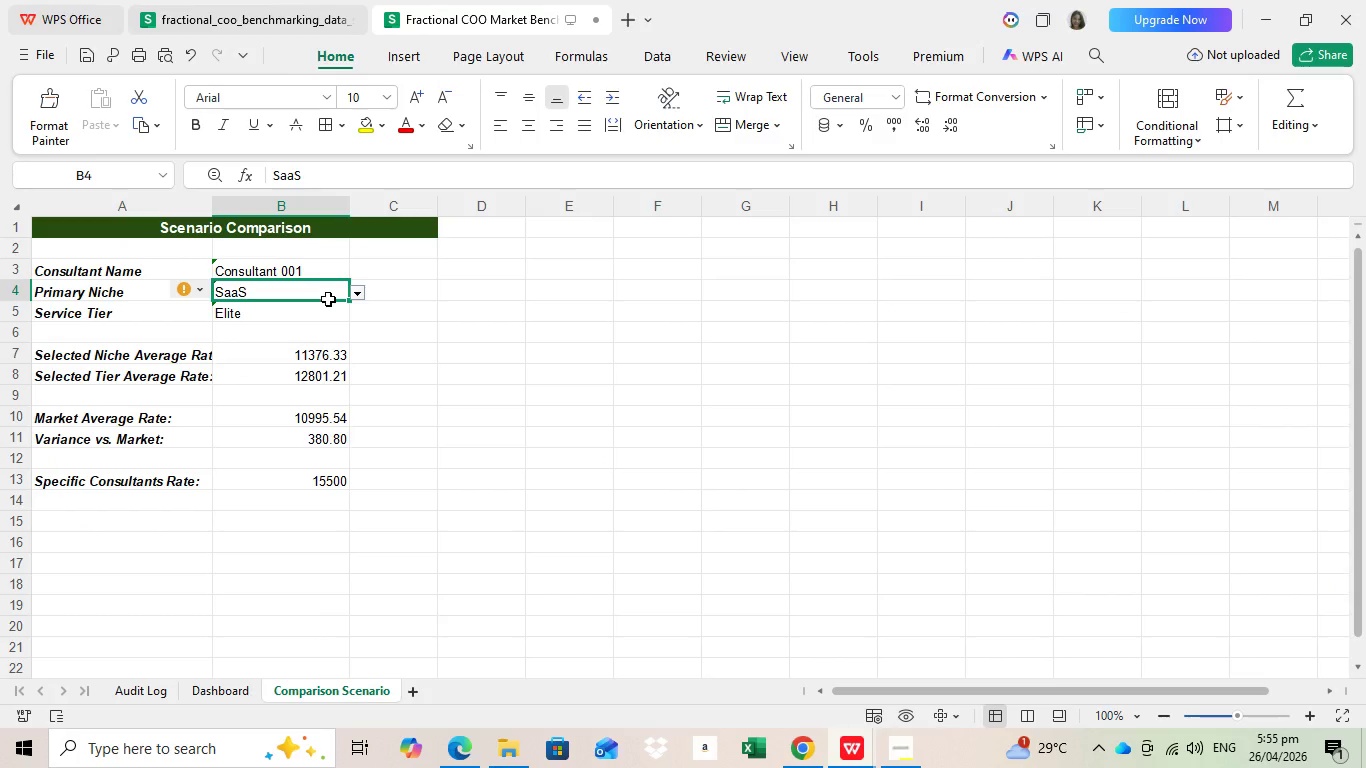 
left_click([367, 337])
 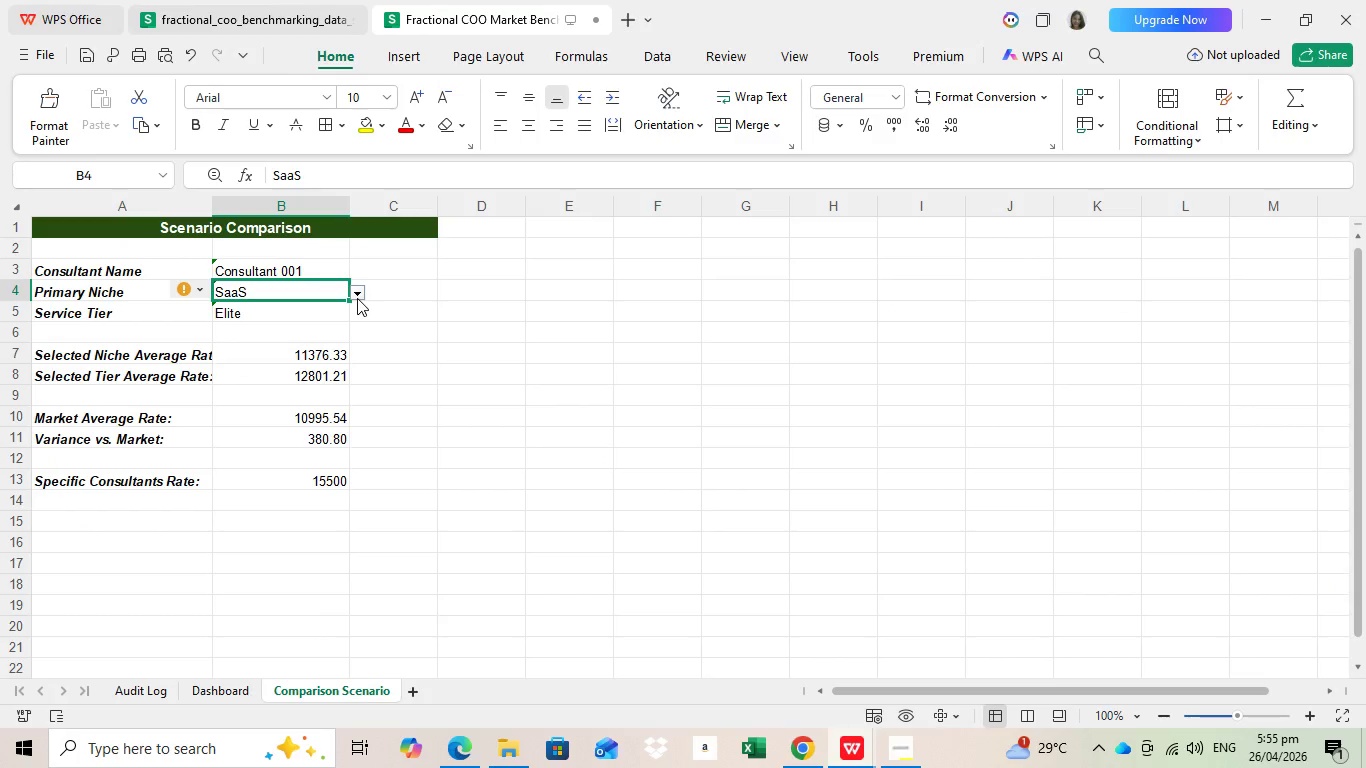 
left_click([308, 299])
 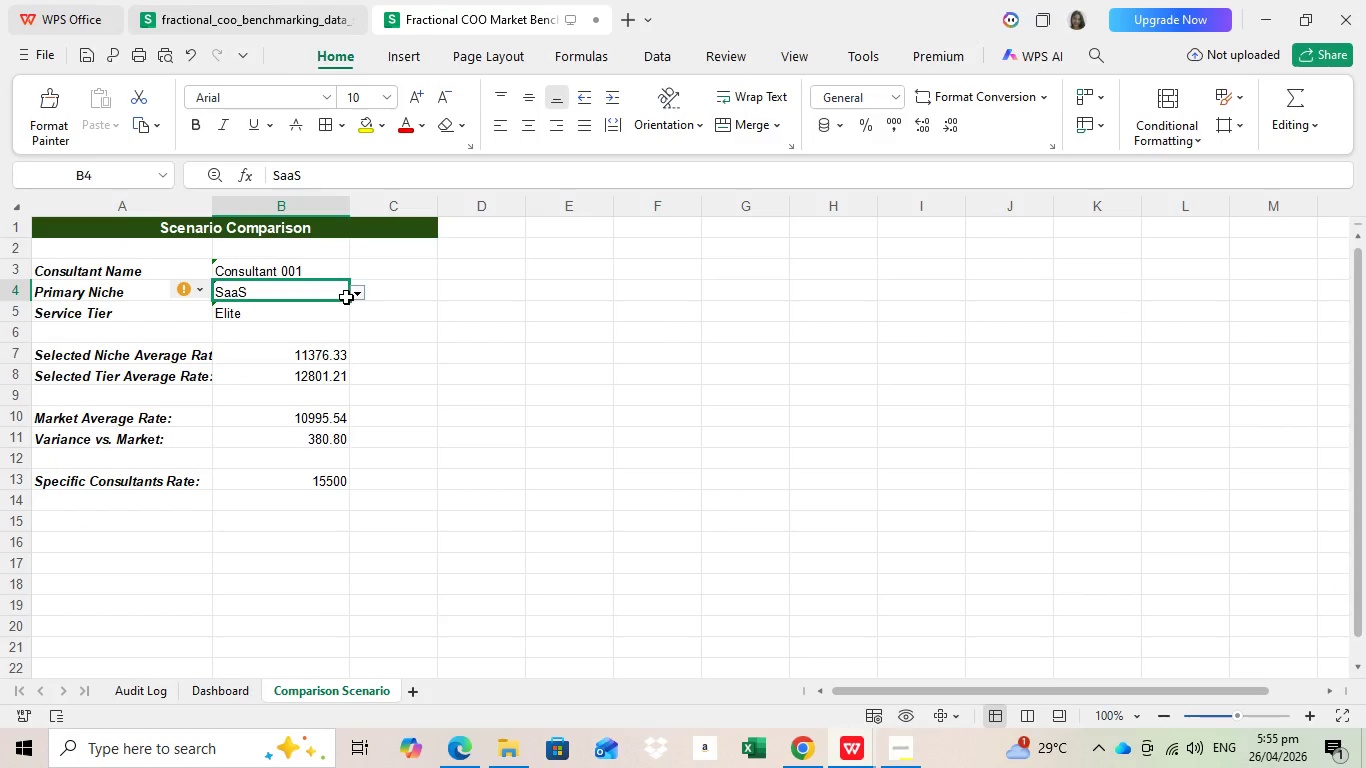 
left_click([357, 298])
 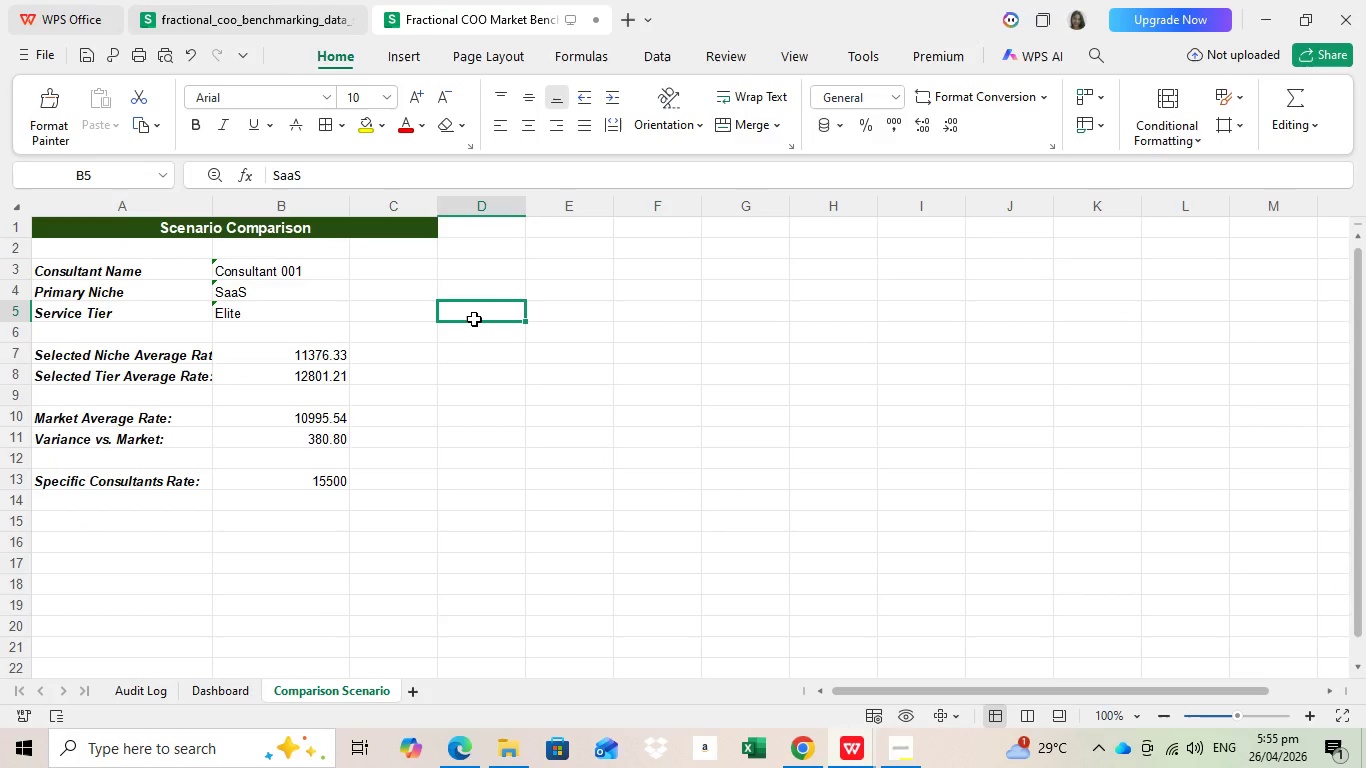 
double_click([474, 318])
 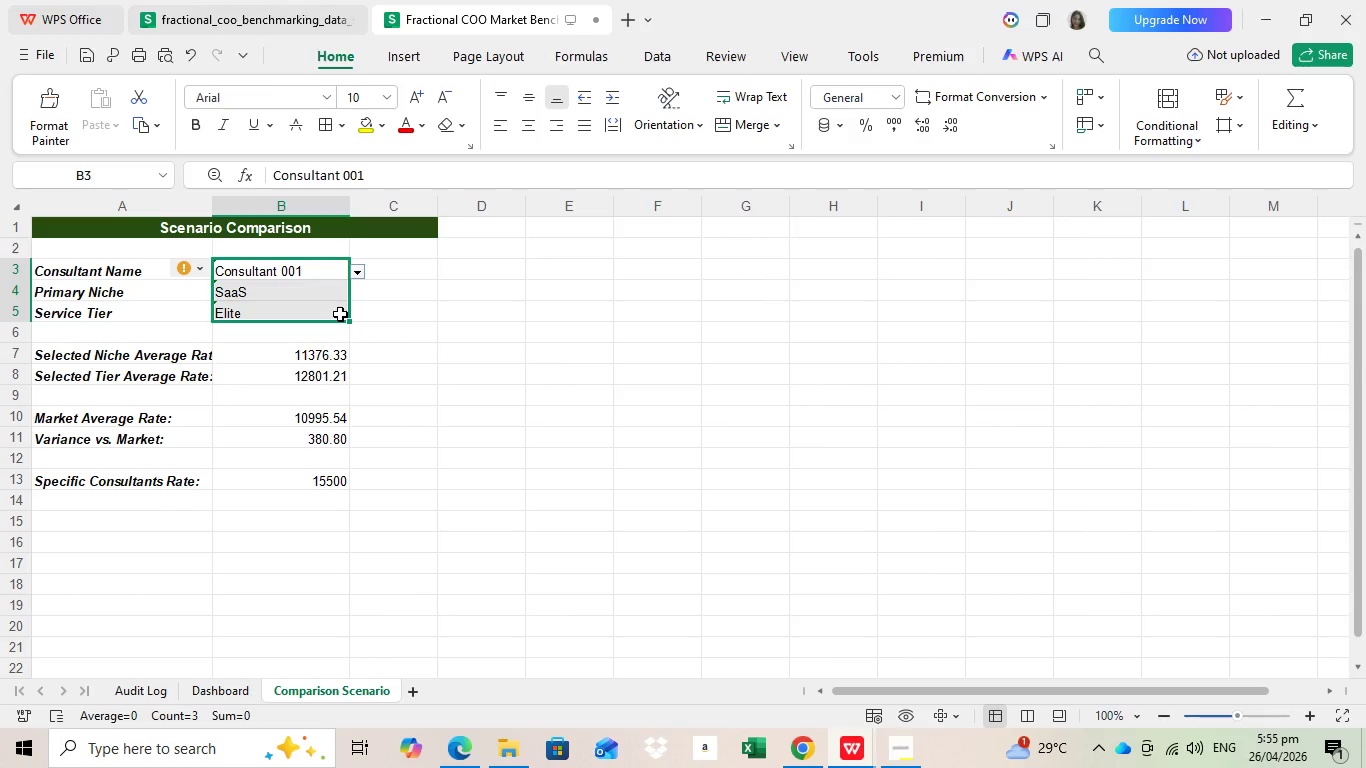 
left_click_drag(start_coordinate=[332, 274], to_coordinate=[340, 312])
 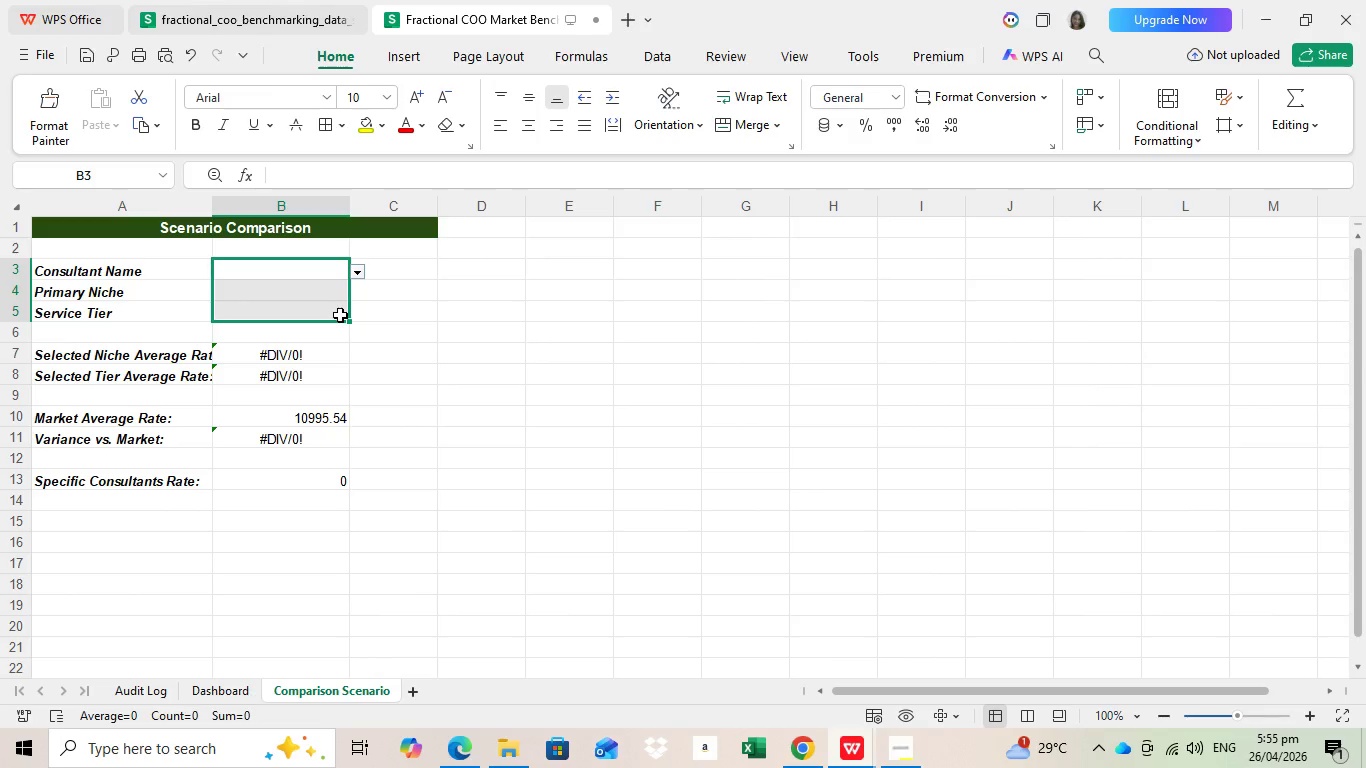 
hold_key(key=Delete, duration=0.31)
 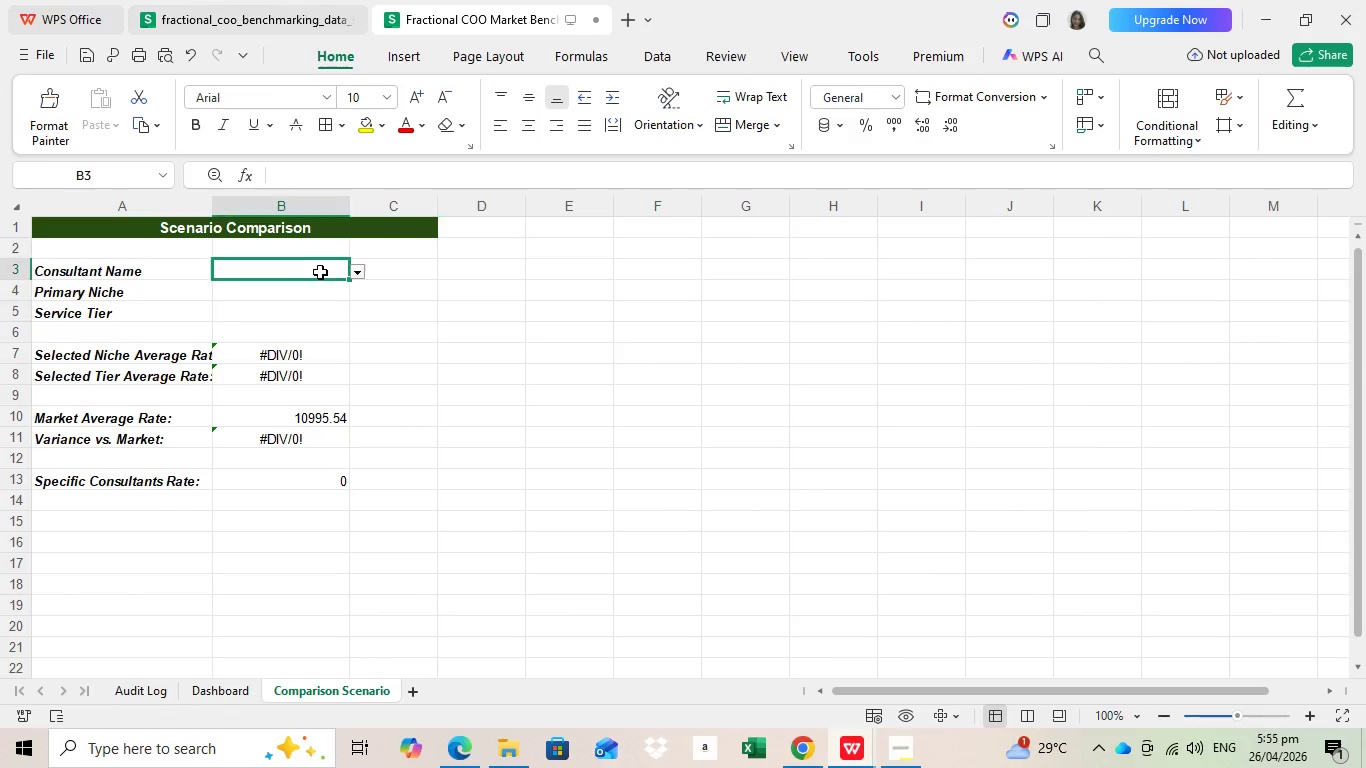 
left_click([462, 319])
 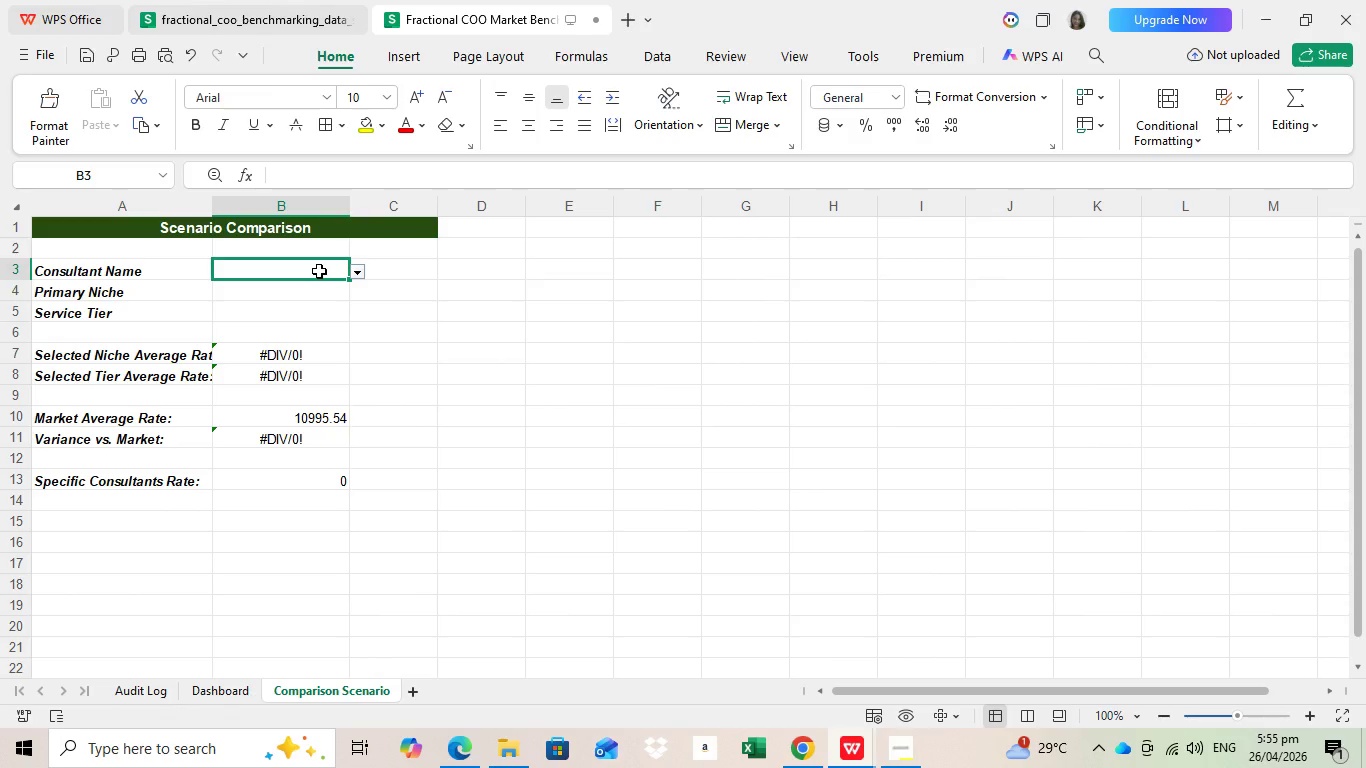 
left_click([320, 271])
 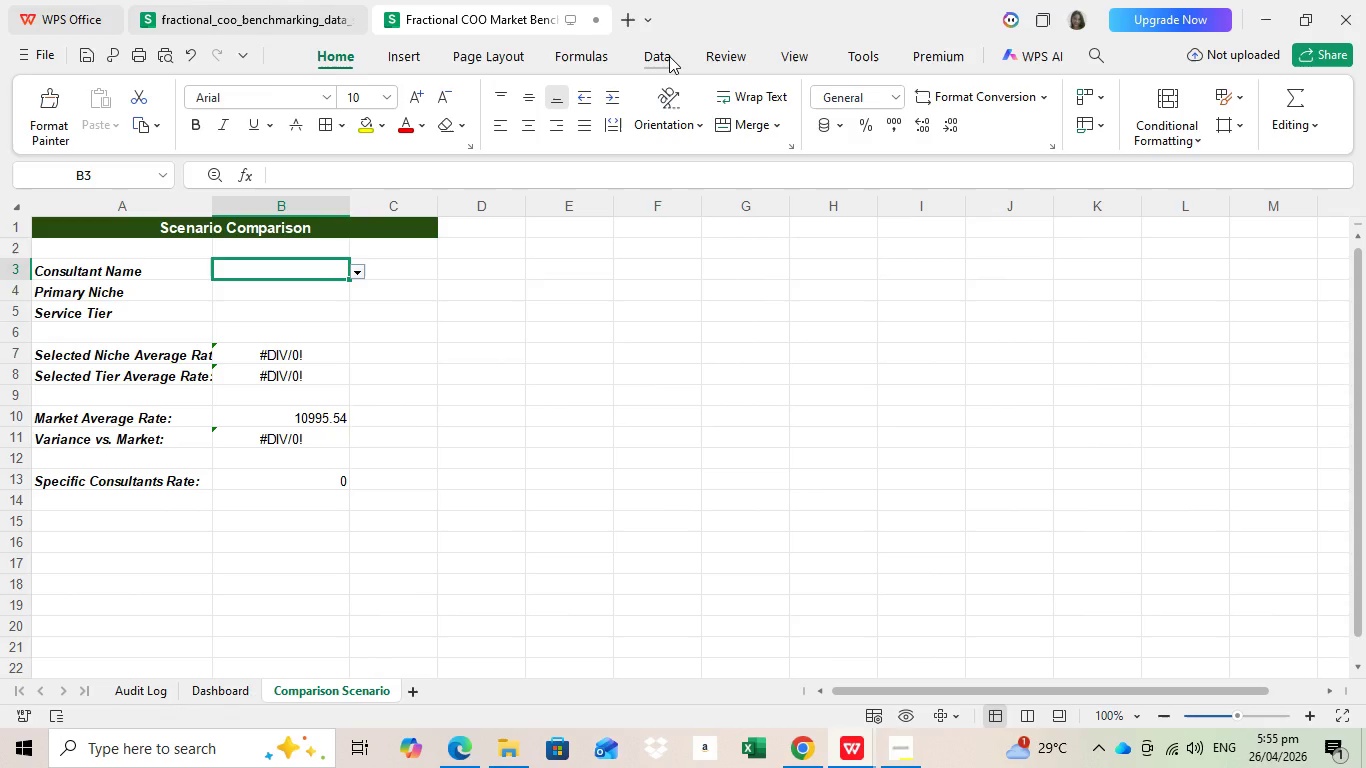 
left_click([669, 56])
 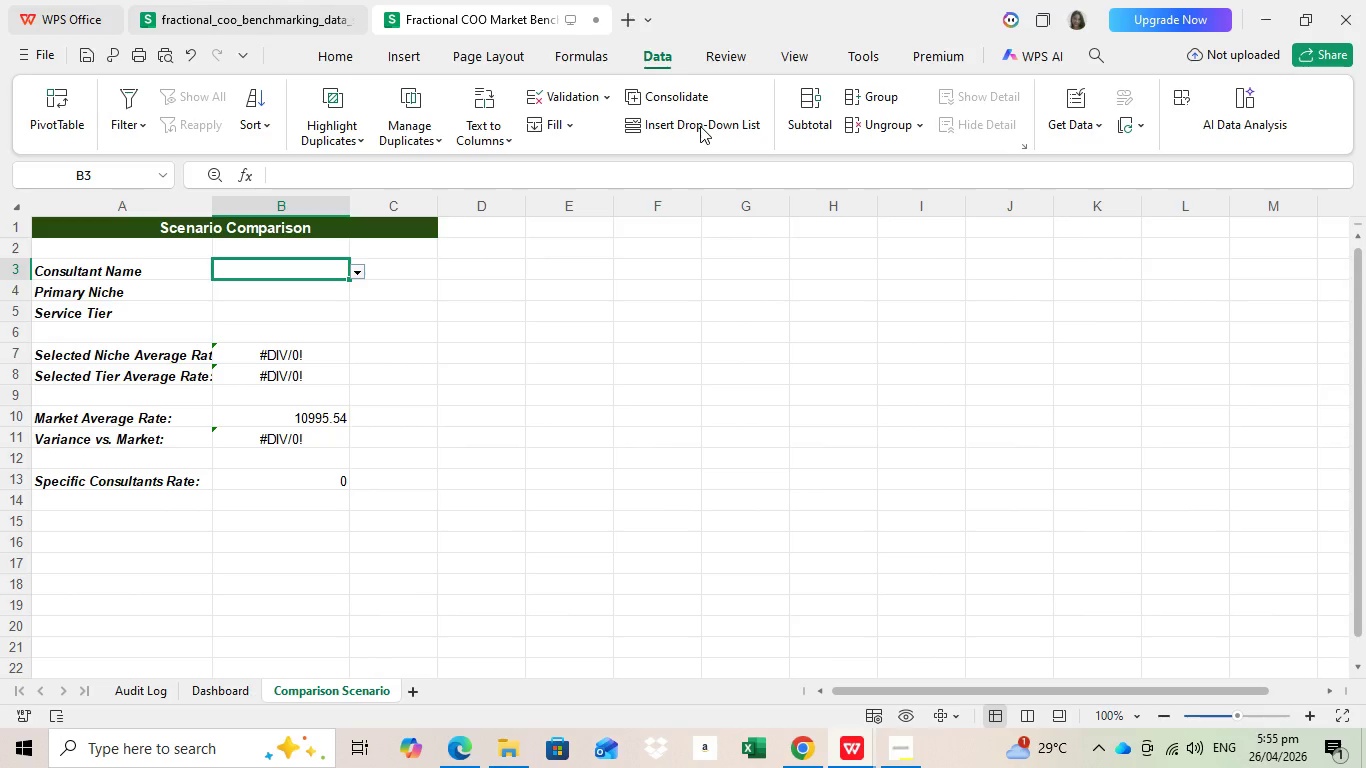 
wait(5.74)
 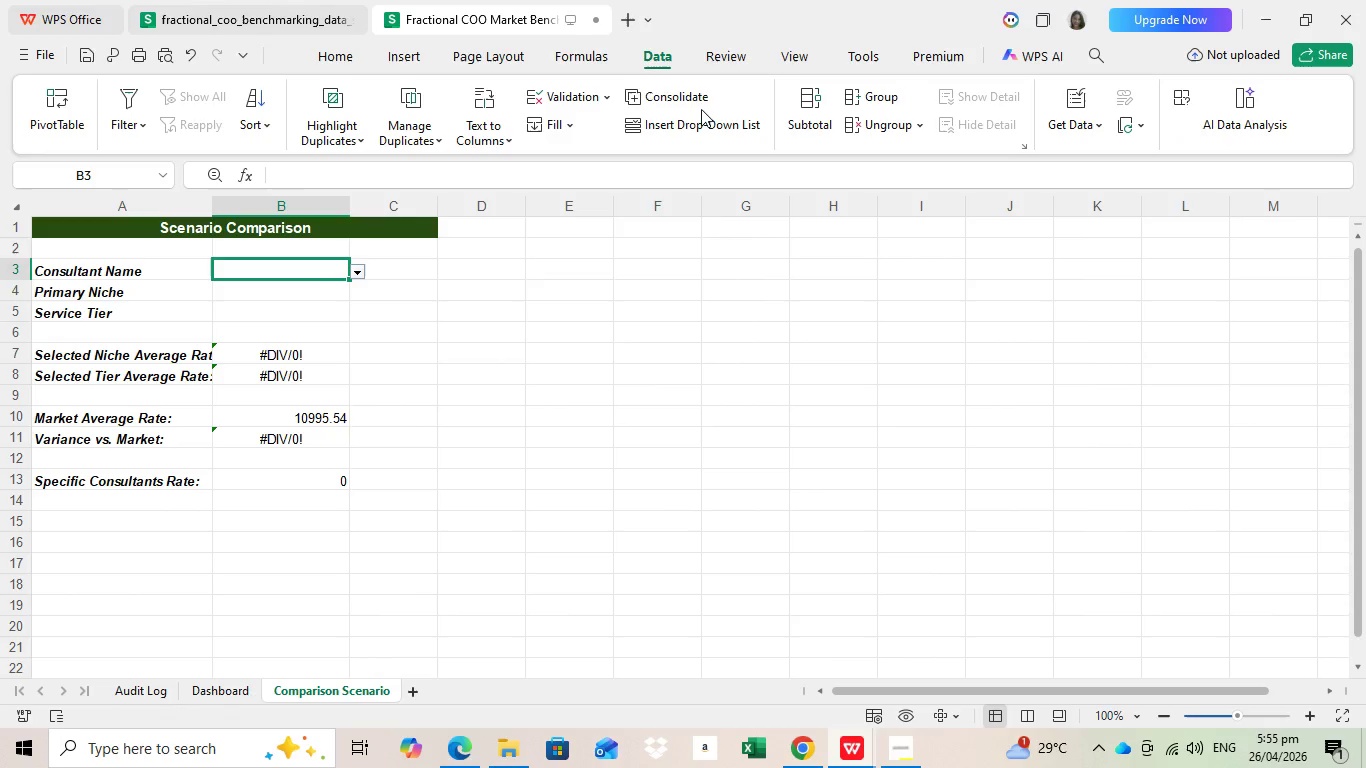 
left_click([700, 126])
 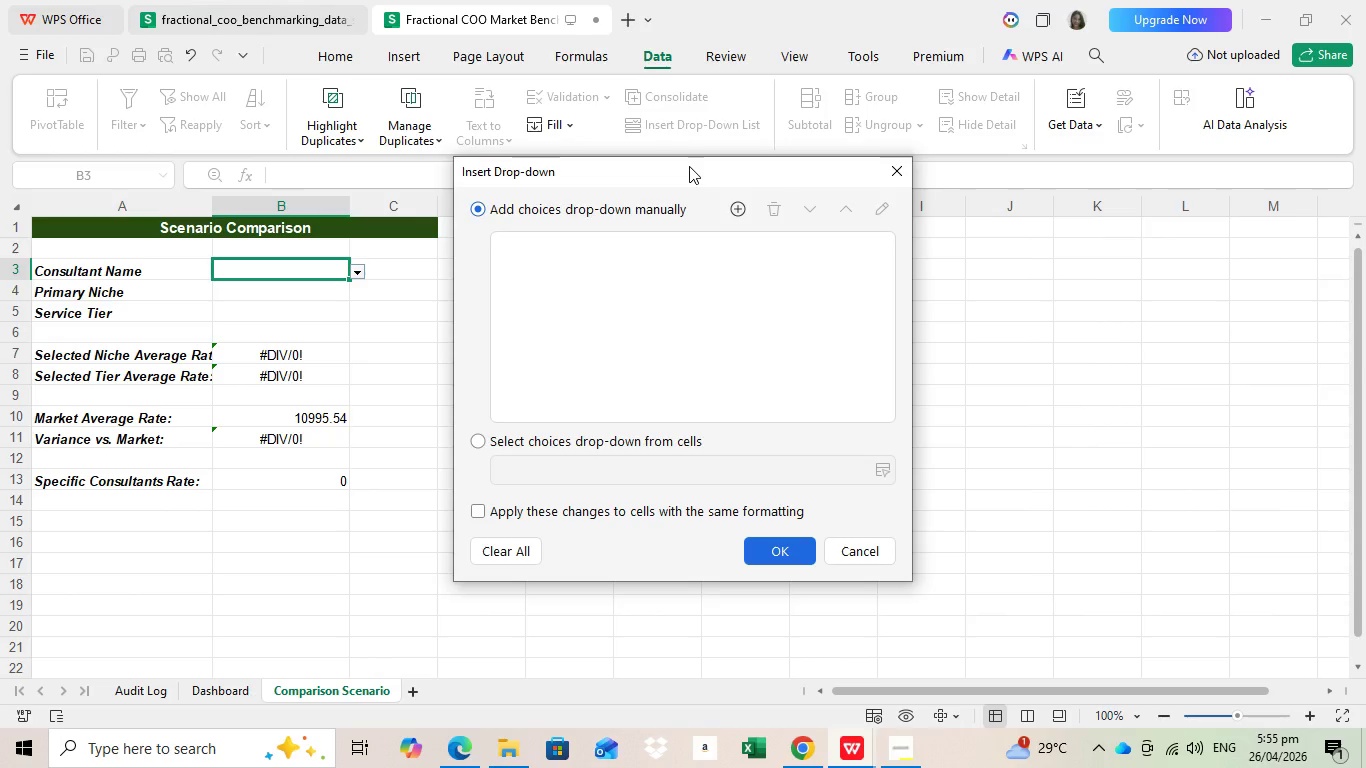 
wait(22.47)
 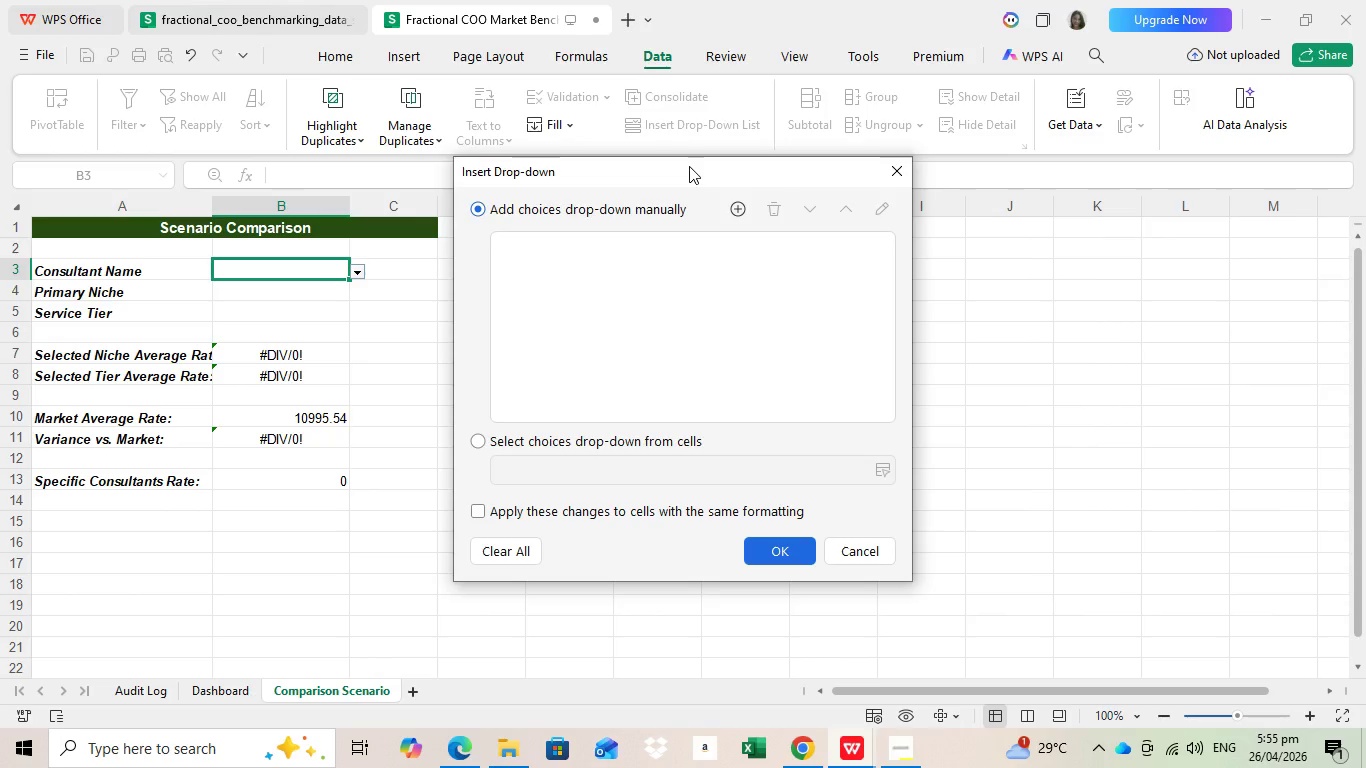 
left_click([742, 201])
 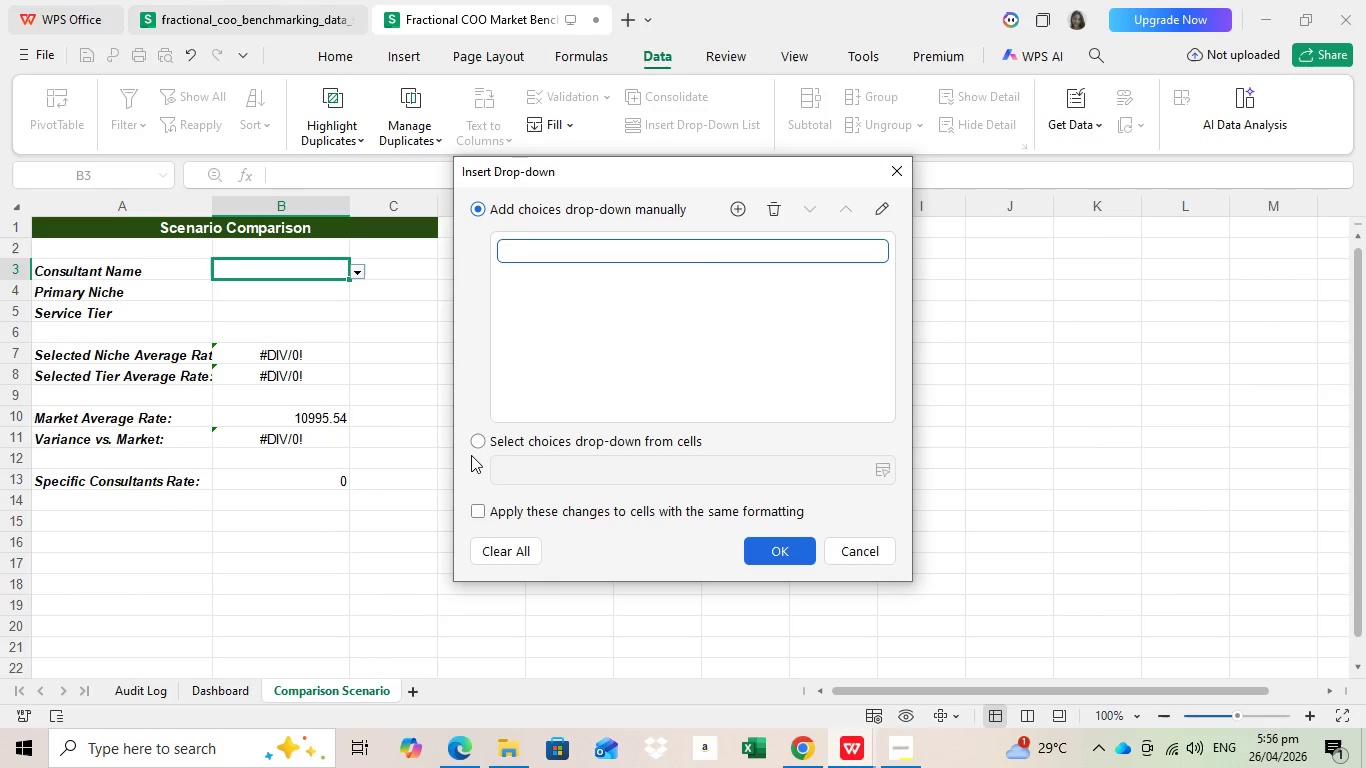 
wait(5.98)
 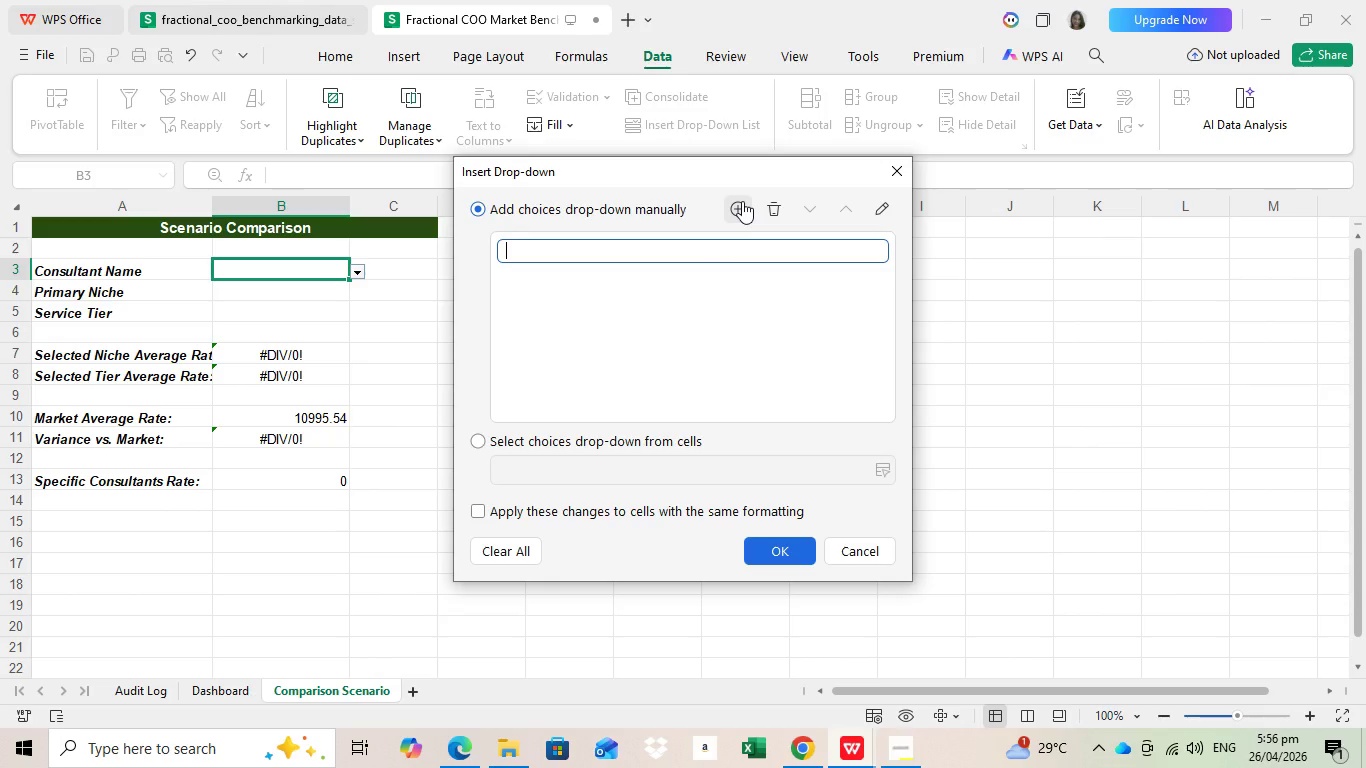 
left_click([474, 443])
 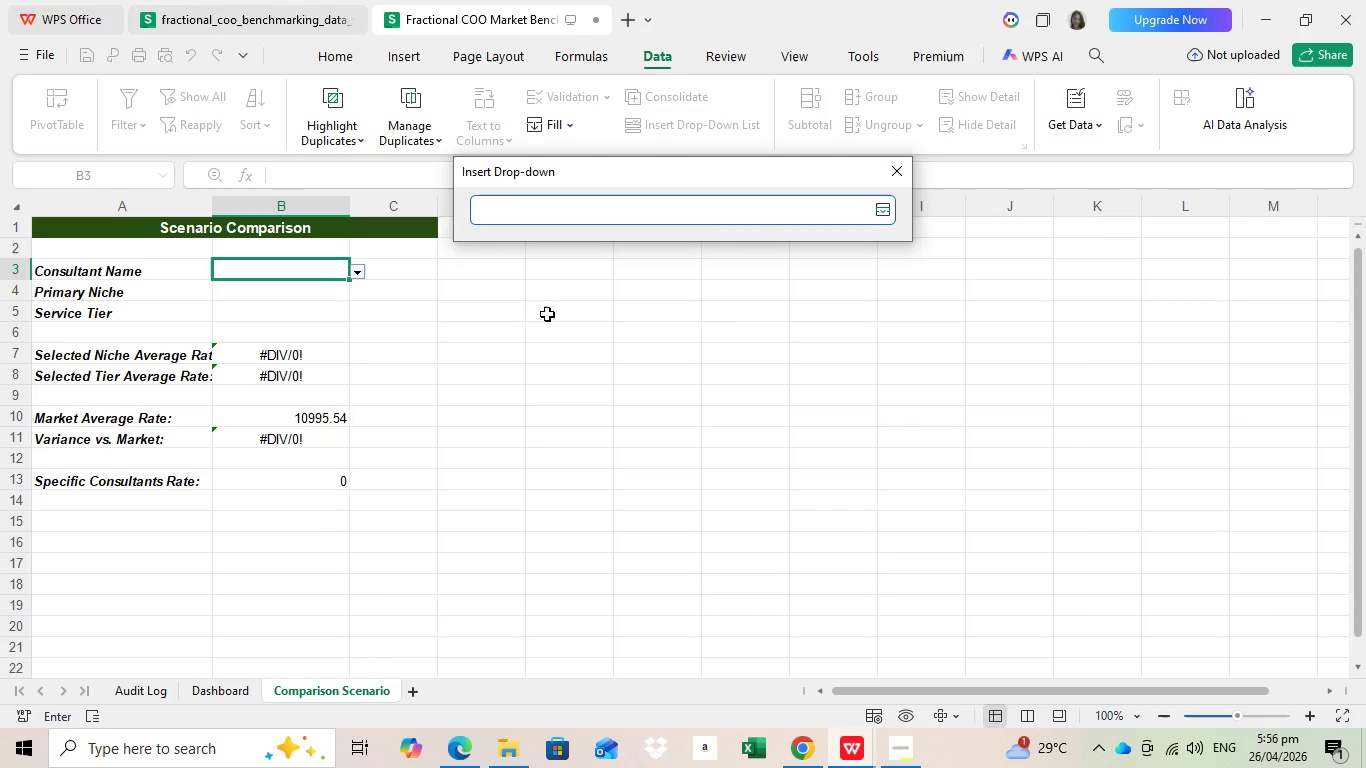 
left_click([883, 463])
 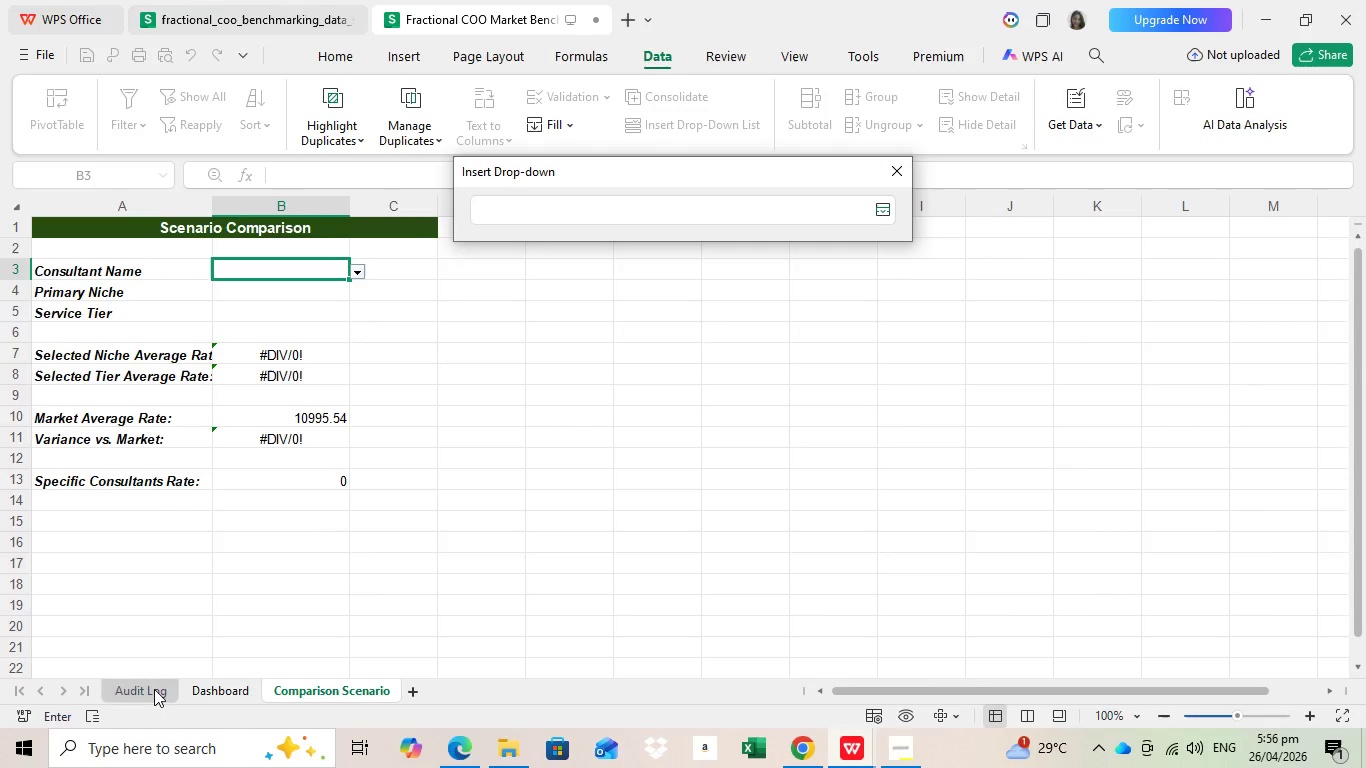 
left_click([154, 689])
 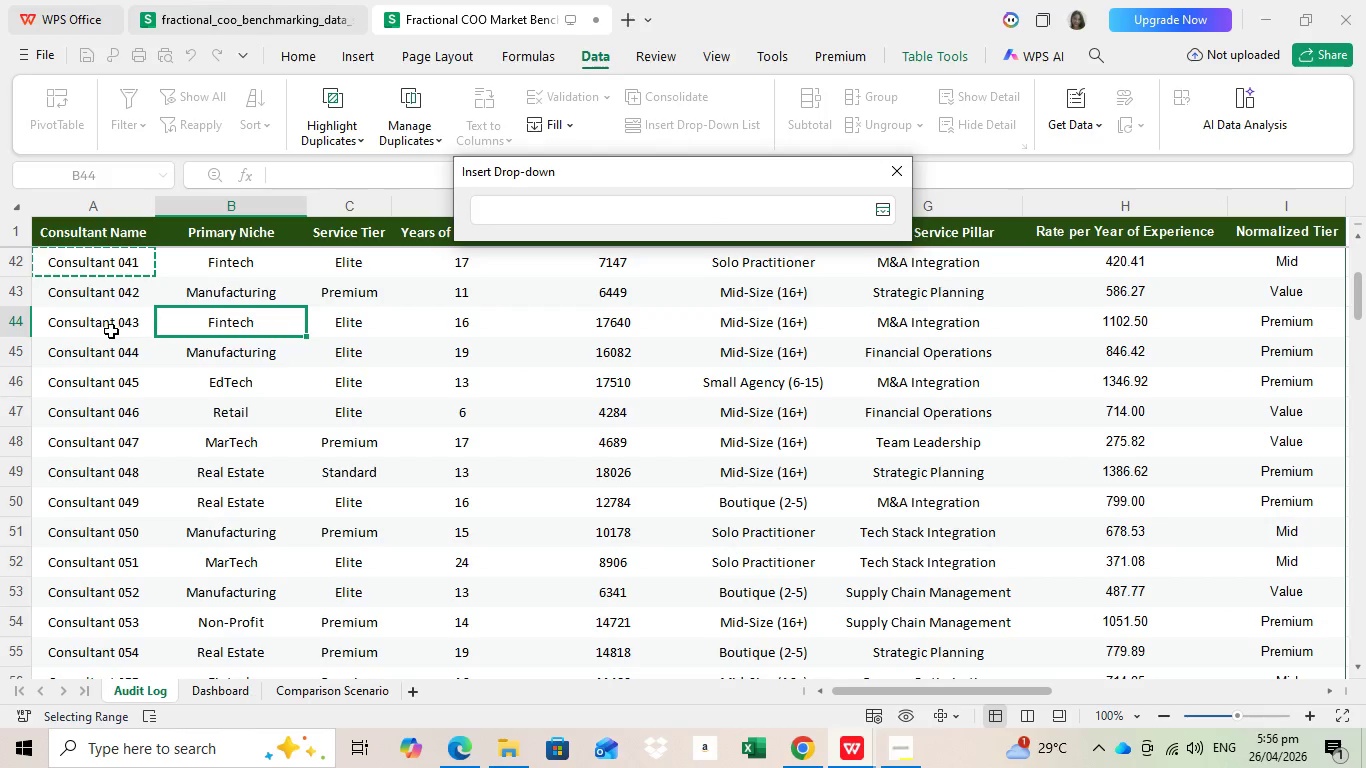 
left_click_drag(start_coordinate=[100, 256], to_coordinate=[111, 330])
 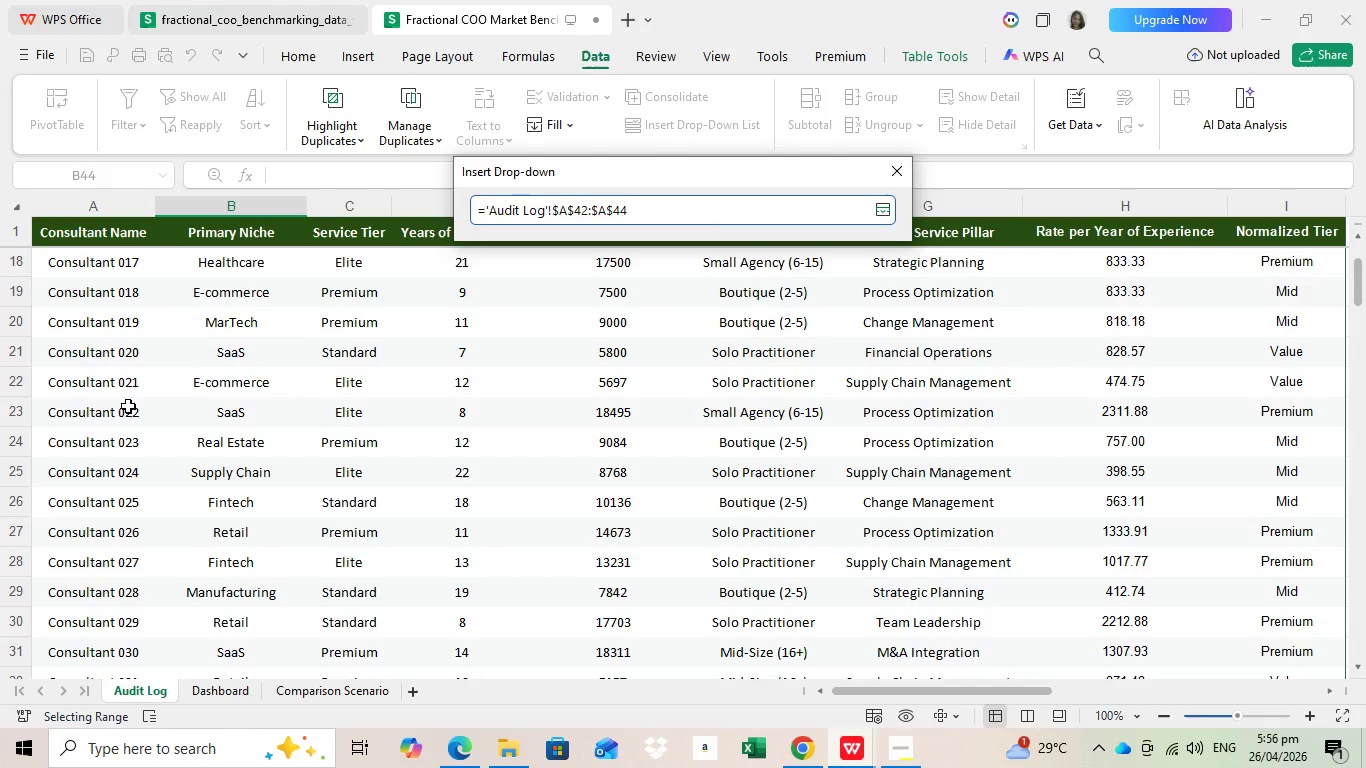 
scroll: coordinate [133, 412], scroll_direction: up, amount: 36.0
 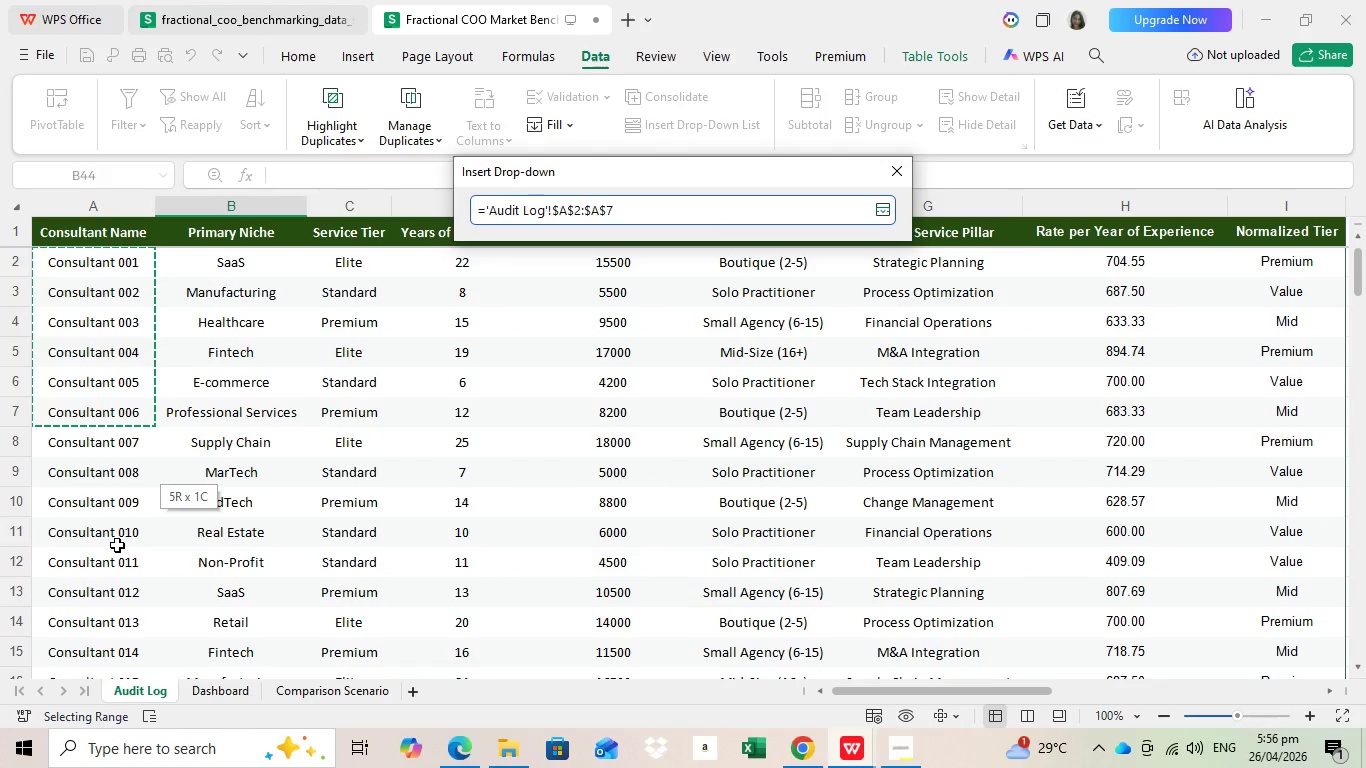 
left_click_drag(start_coordinate=[96, 259], to_coordinate=[131, 485])
 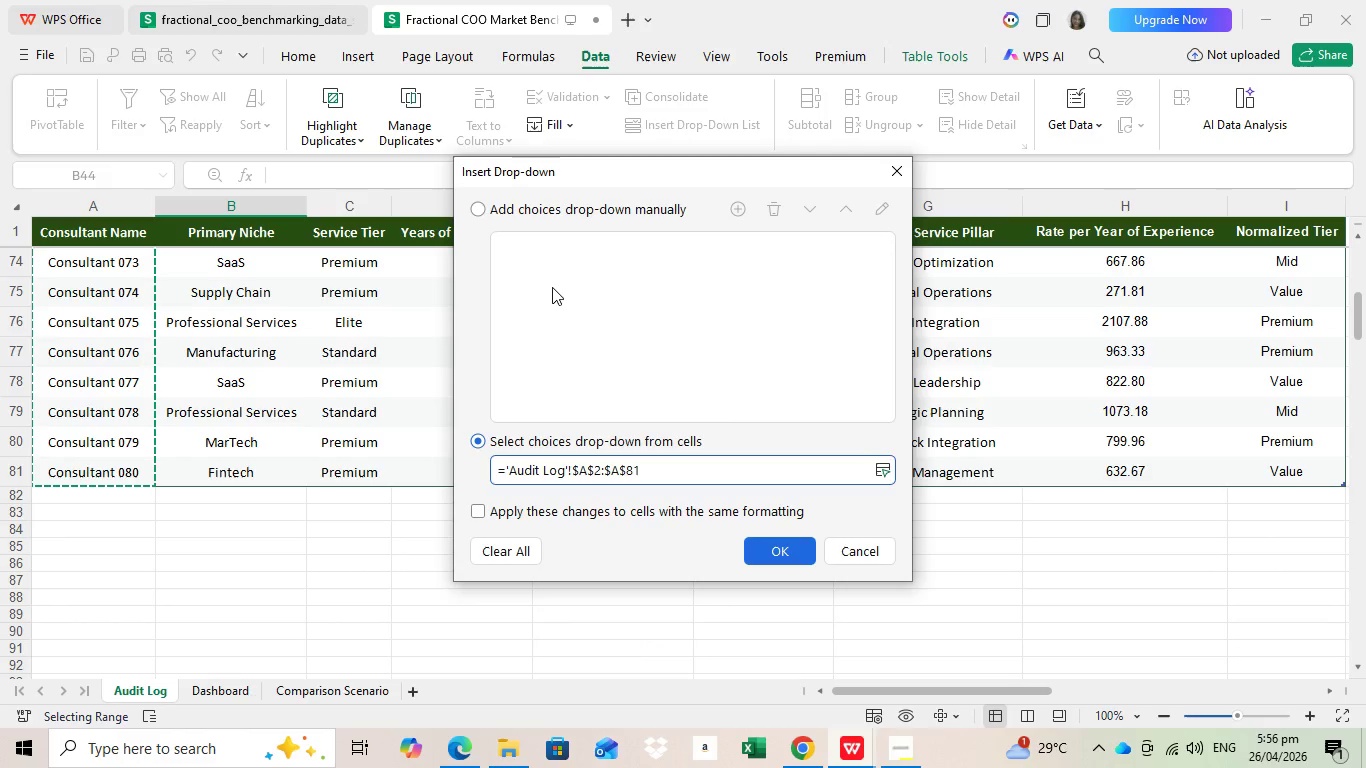 
key(Enter)
 